 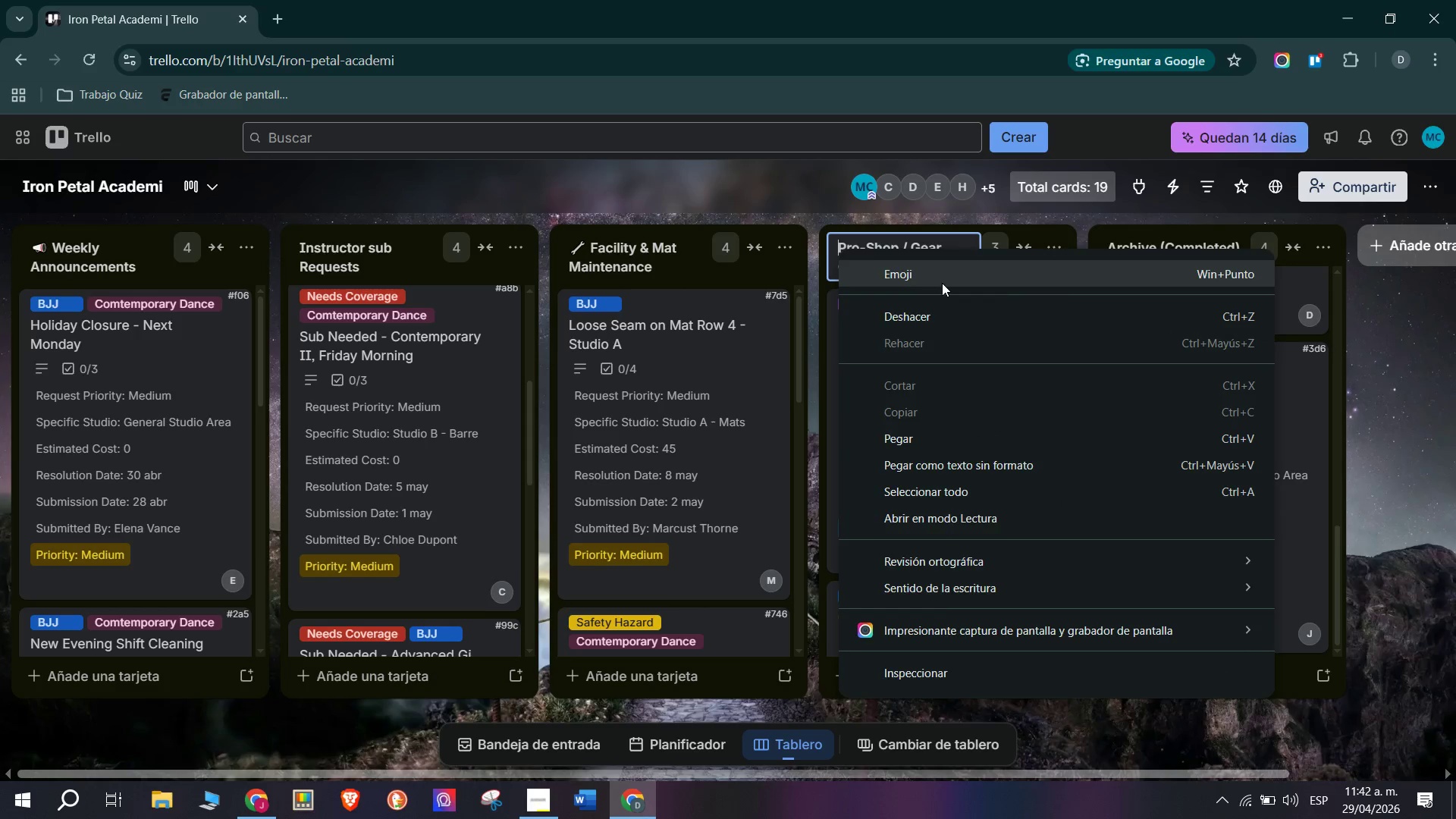 
key(Meta+MetaLeft)
 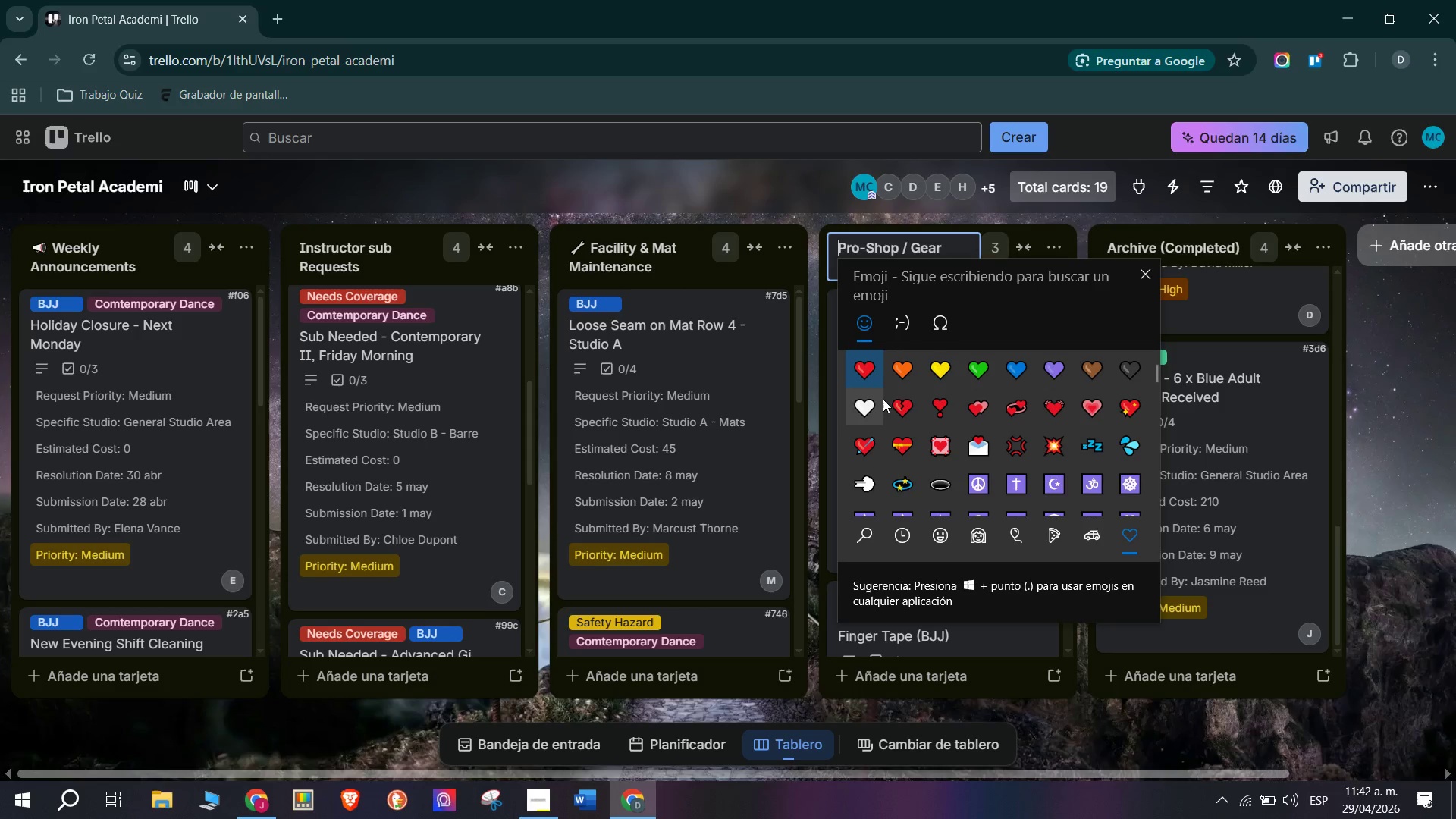 
type(ti)
 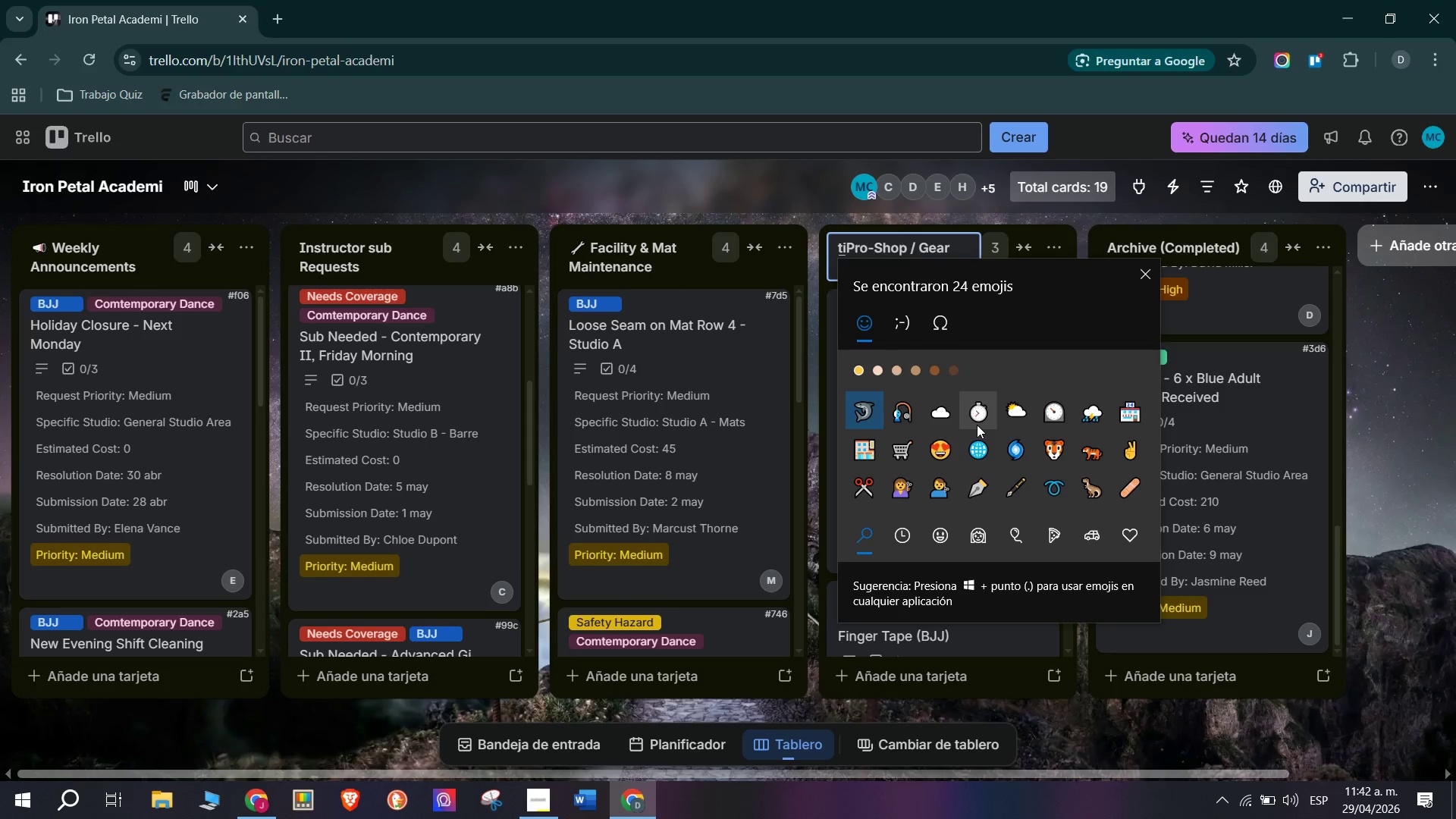 
type(en)
 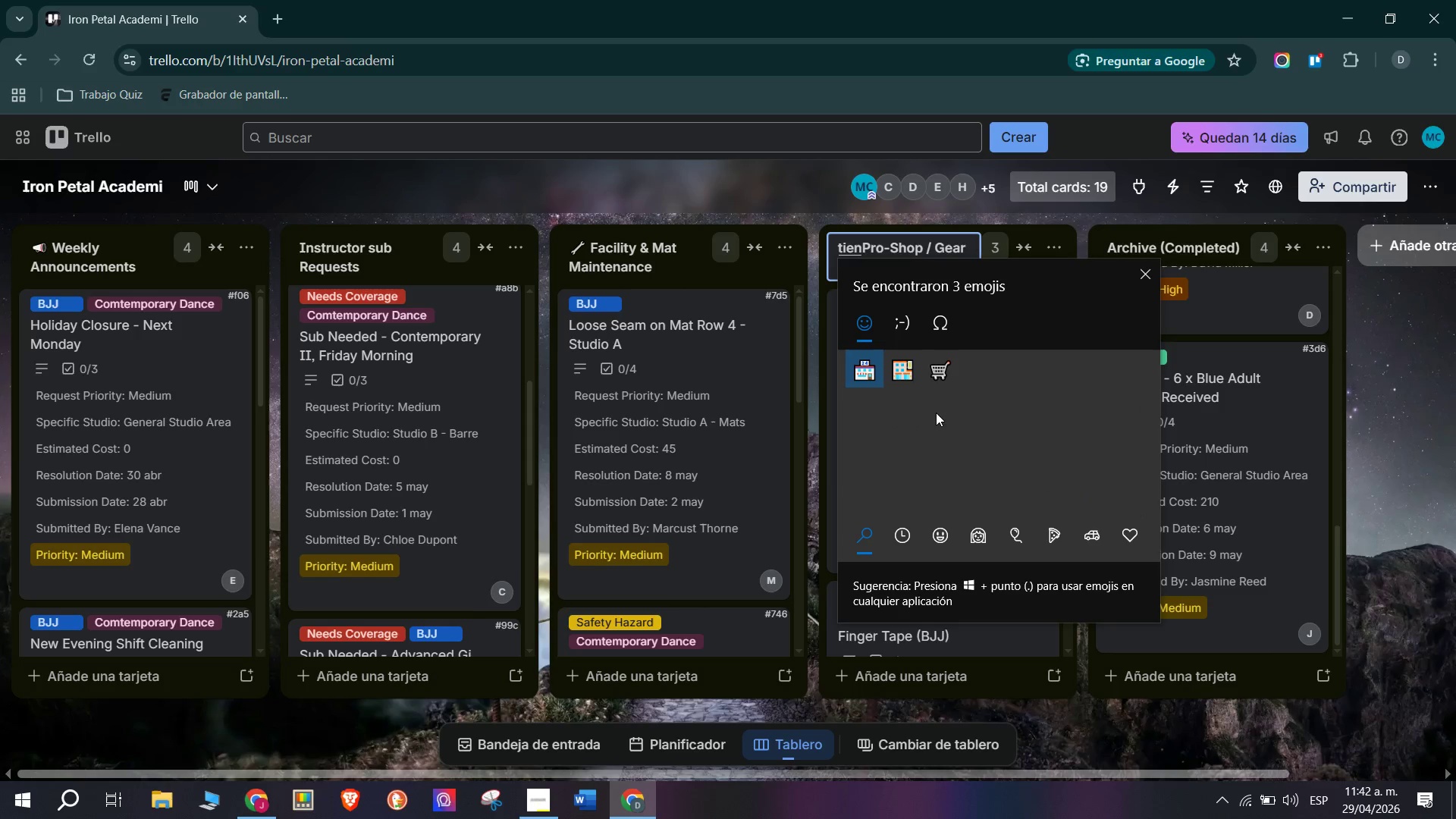 
key(Backspace)
key(Backspace)
key(Backspace)
key(Backspace)
type(bol)
 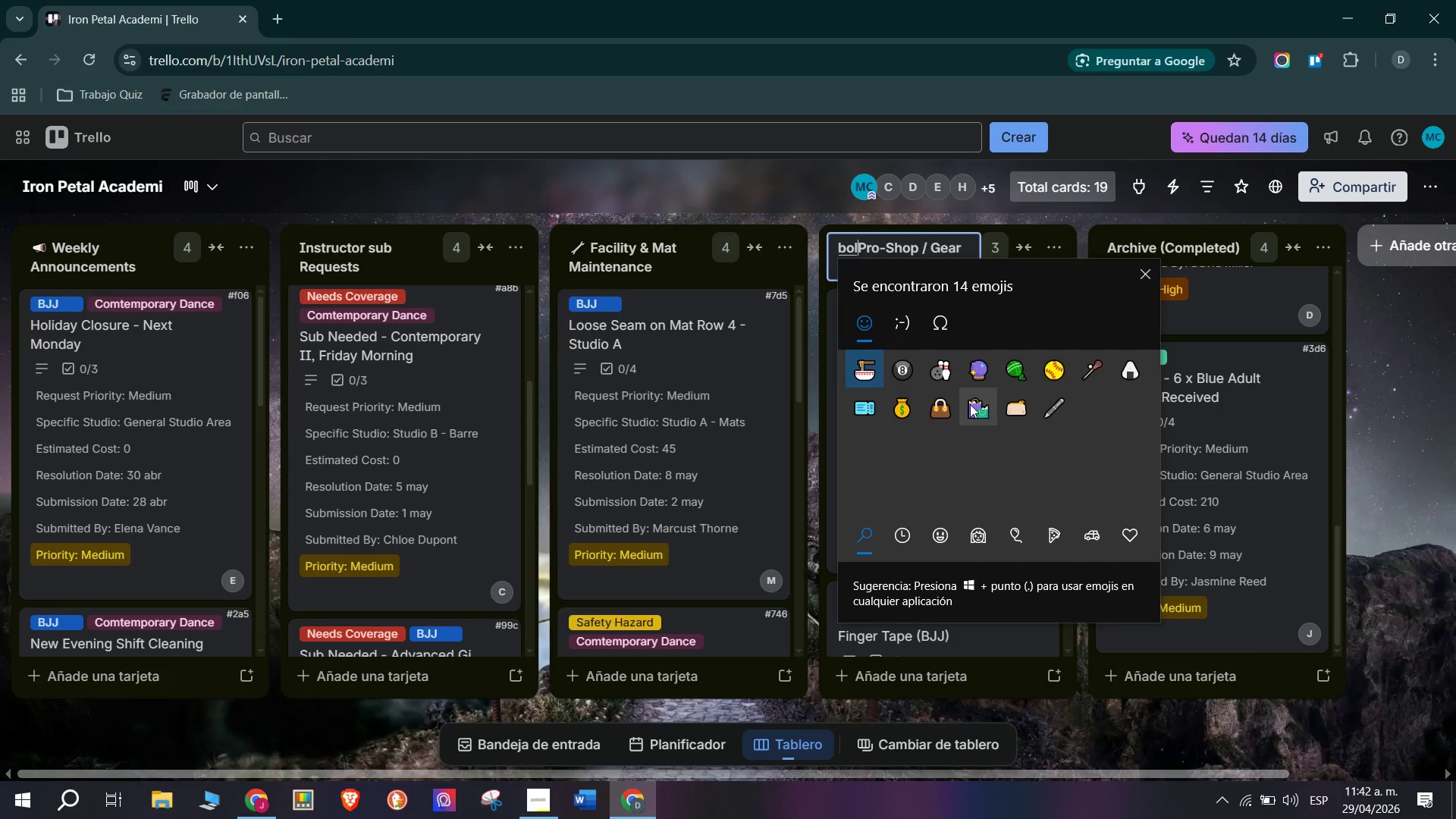 
left_click([970, 404])
 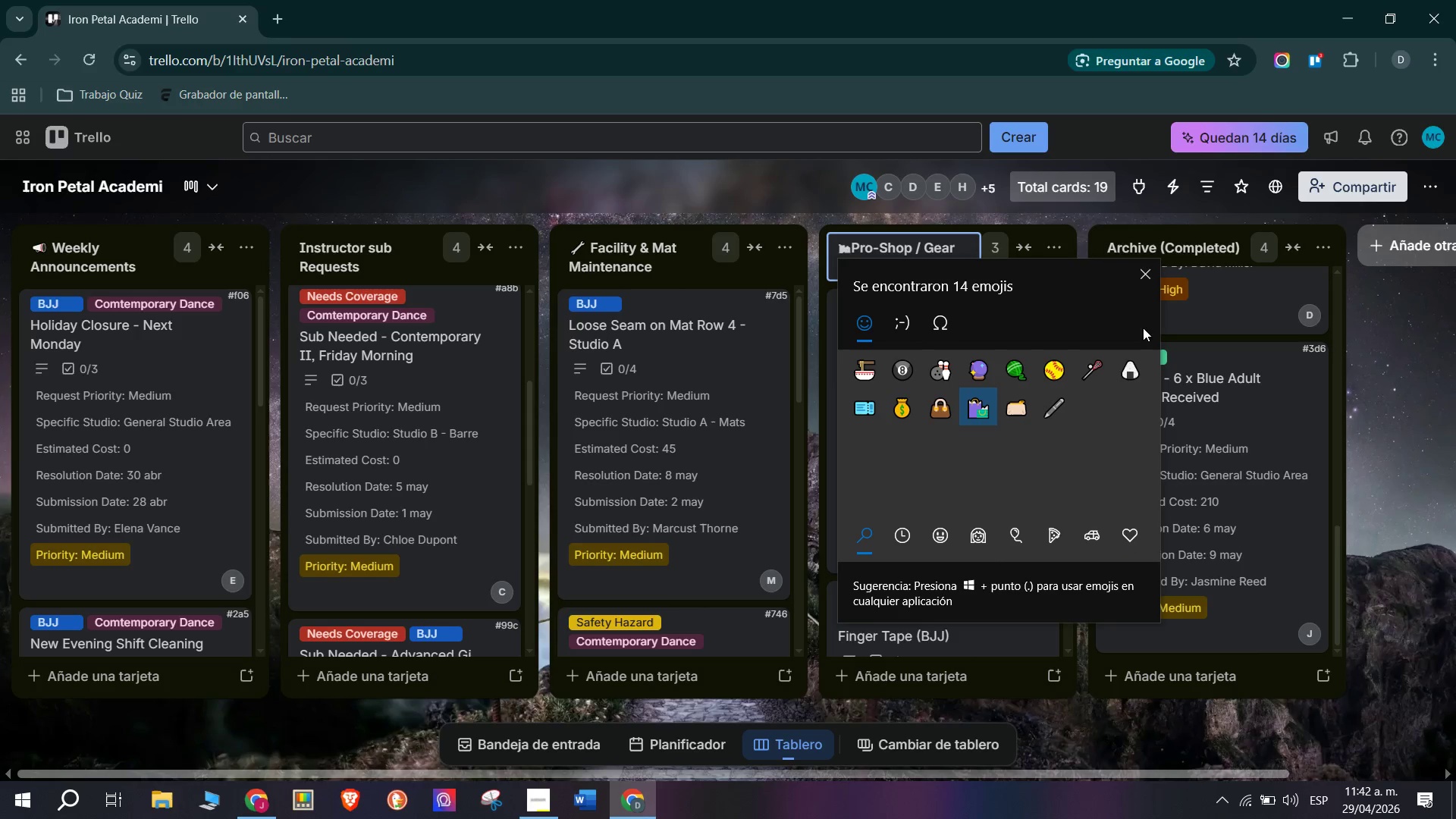 
left_click([1142, 281])
 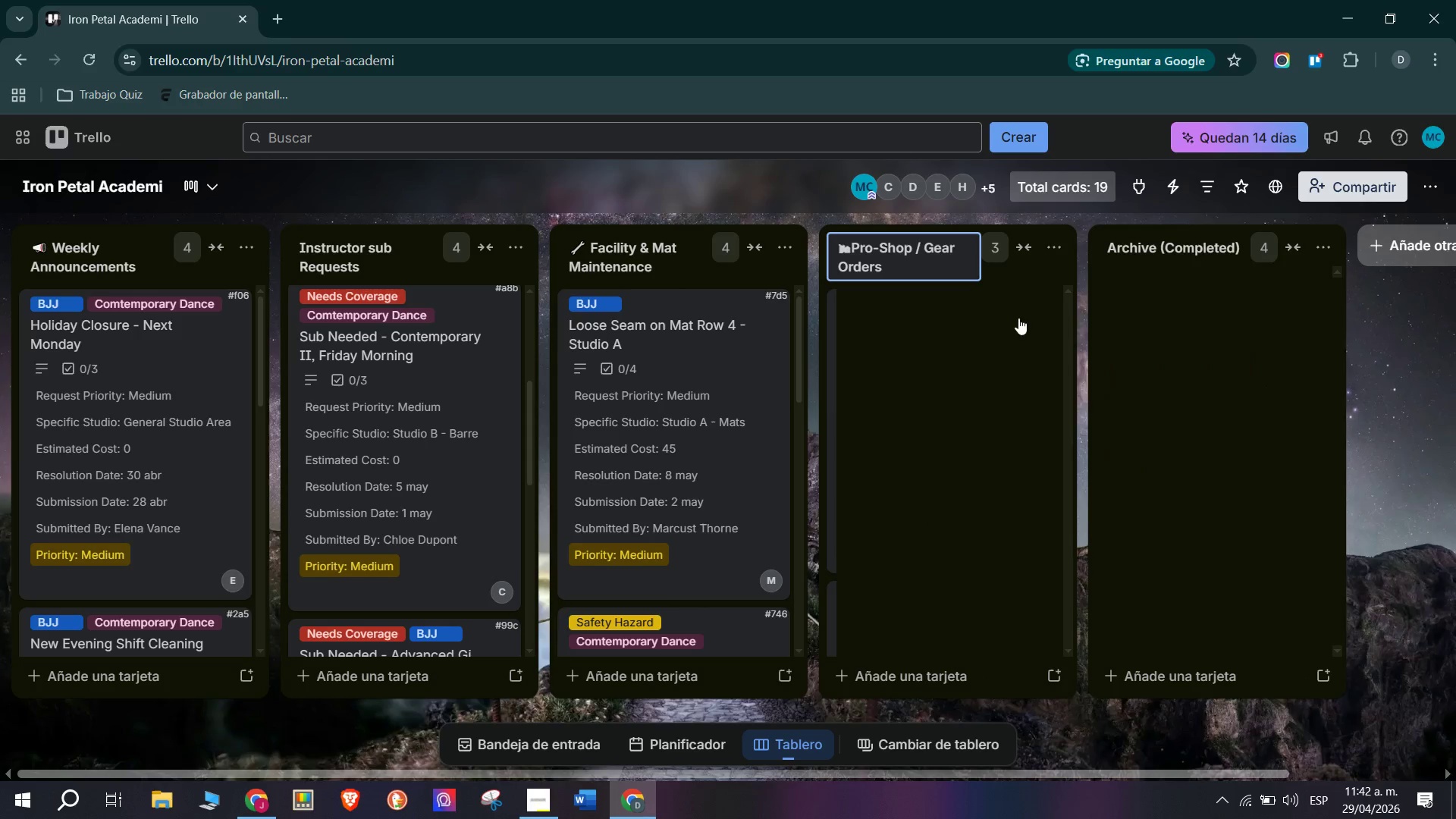 
key(Space)
 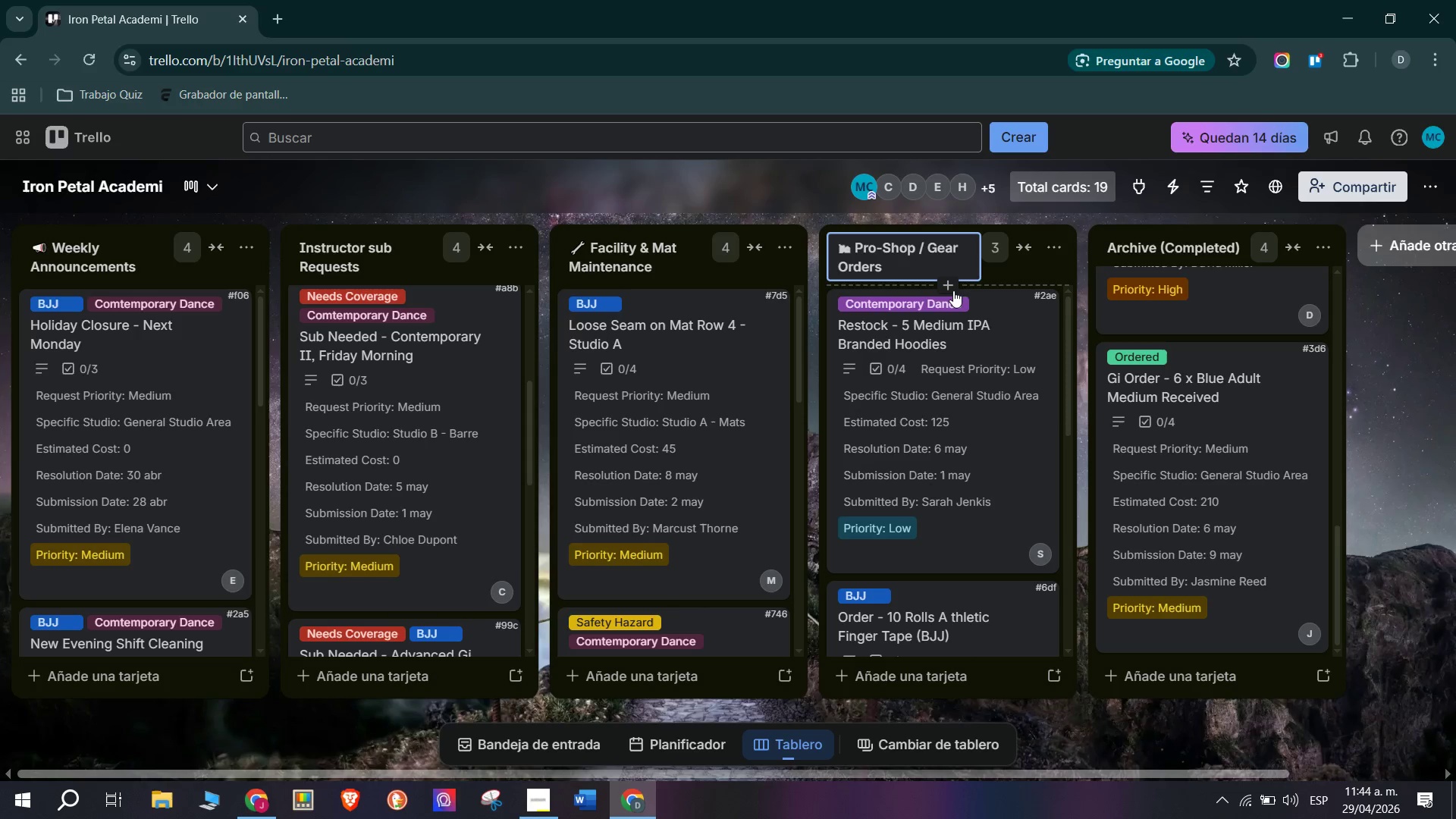 
wait(107.78)
 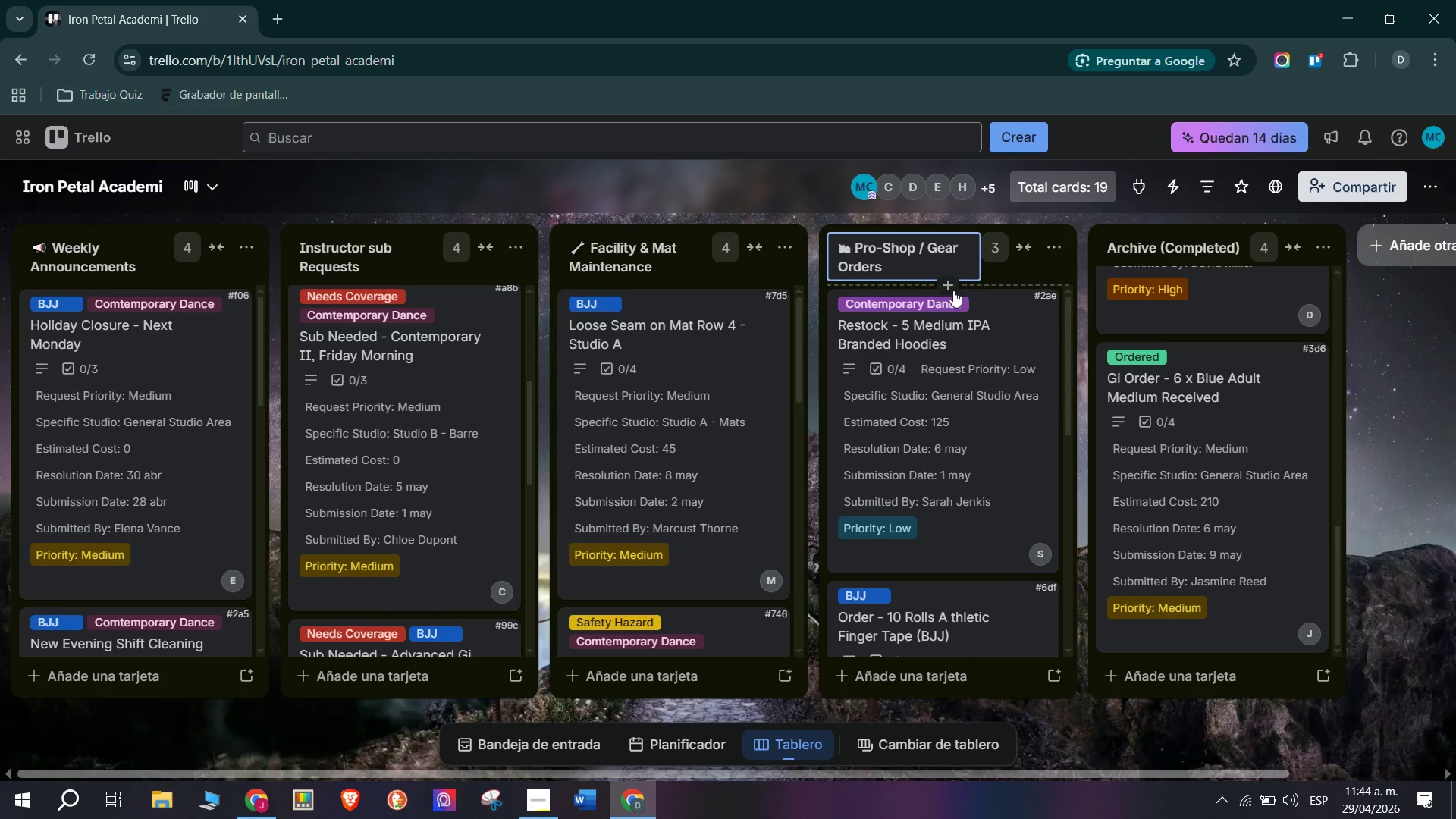 
scroll: coordinate [971, 501], scroll_direction: down, amount: 2.0
 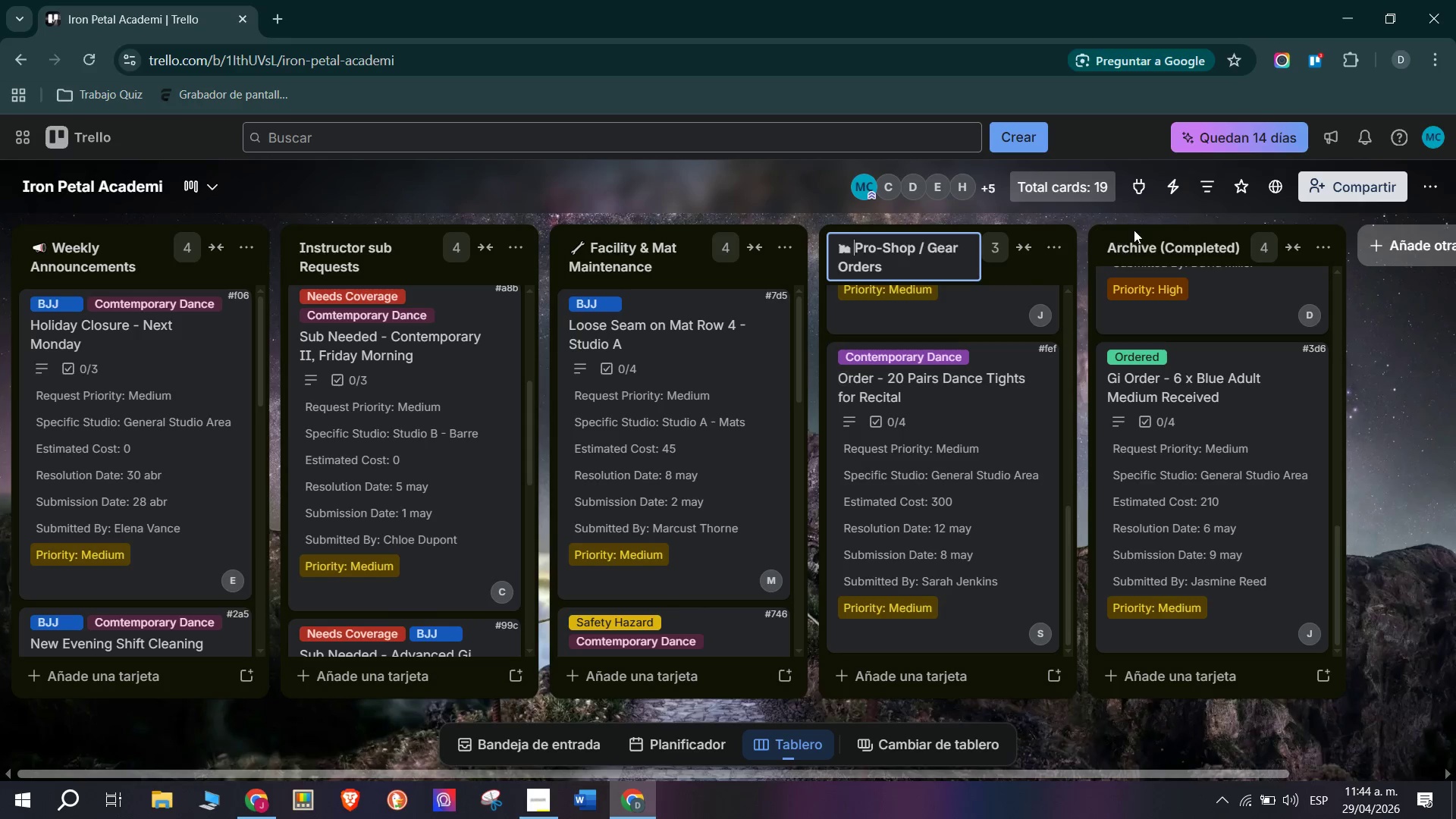 
left_click([1156, 241])
 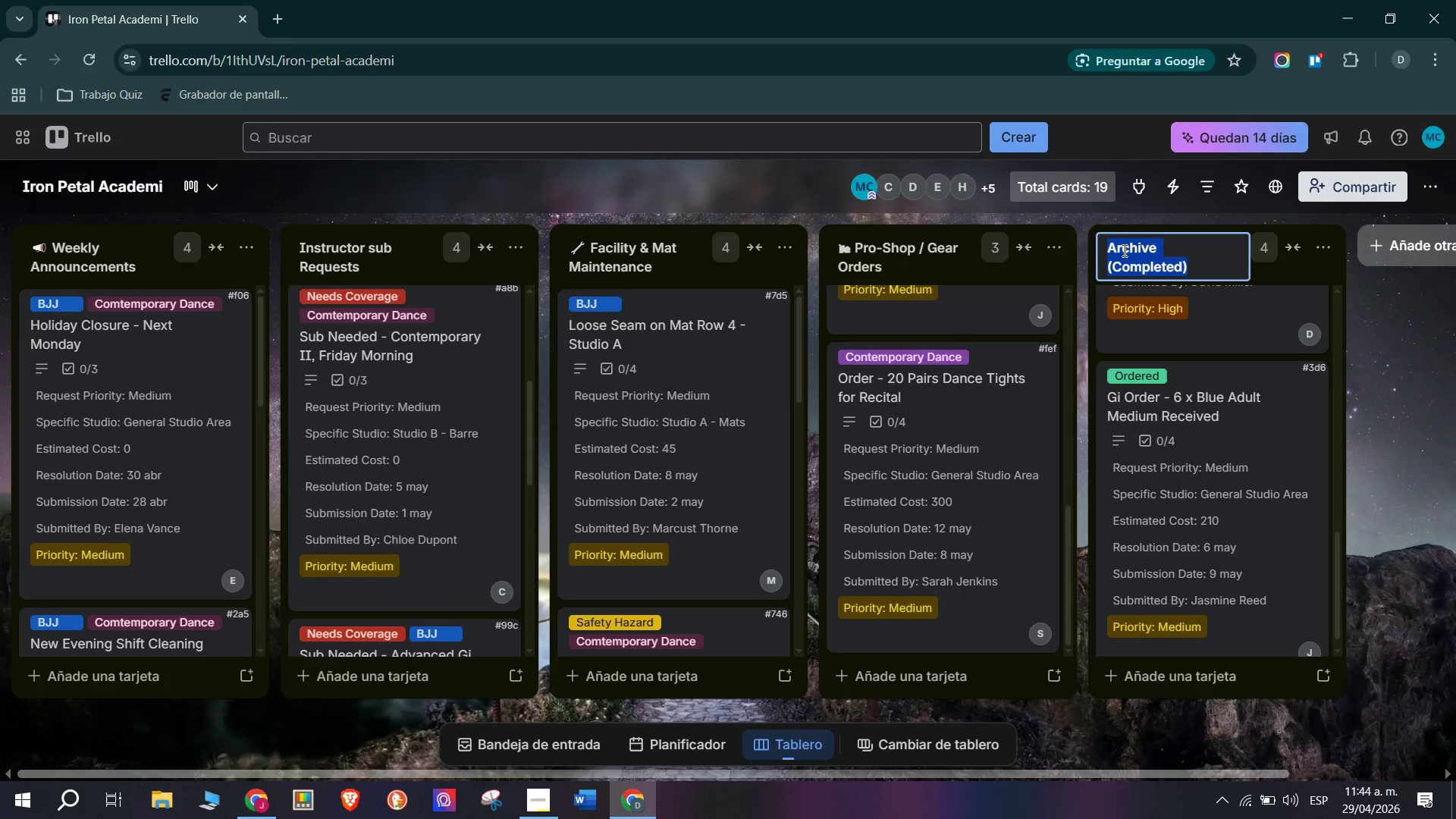 
left_click([1112, 245])
 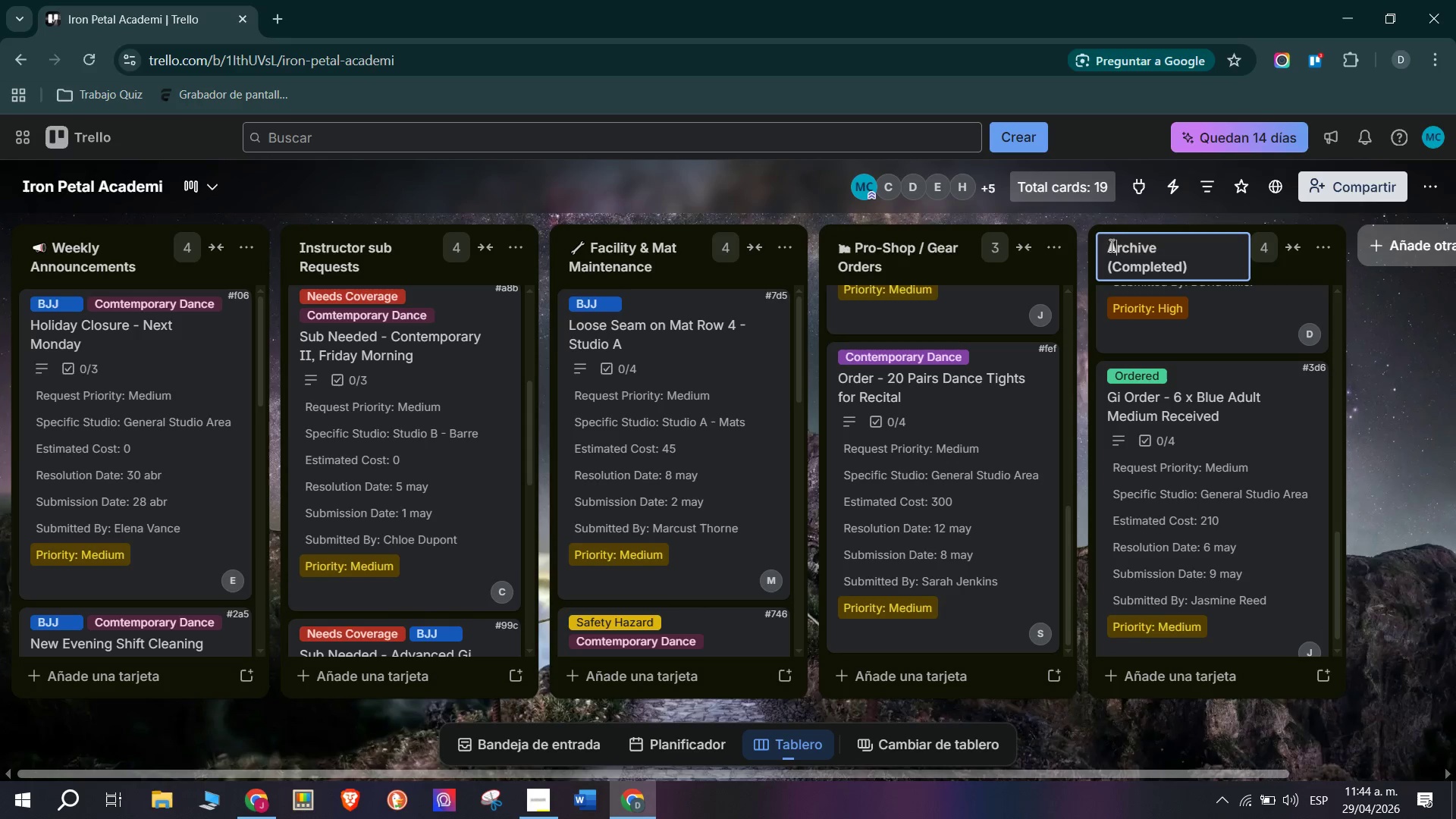 
left_click([1107, 245])
 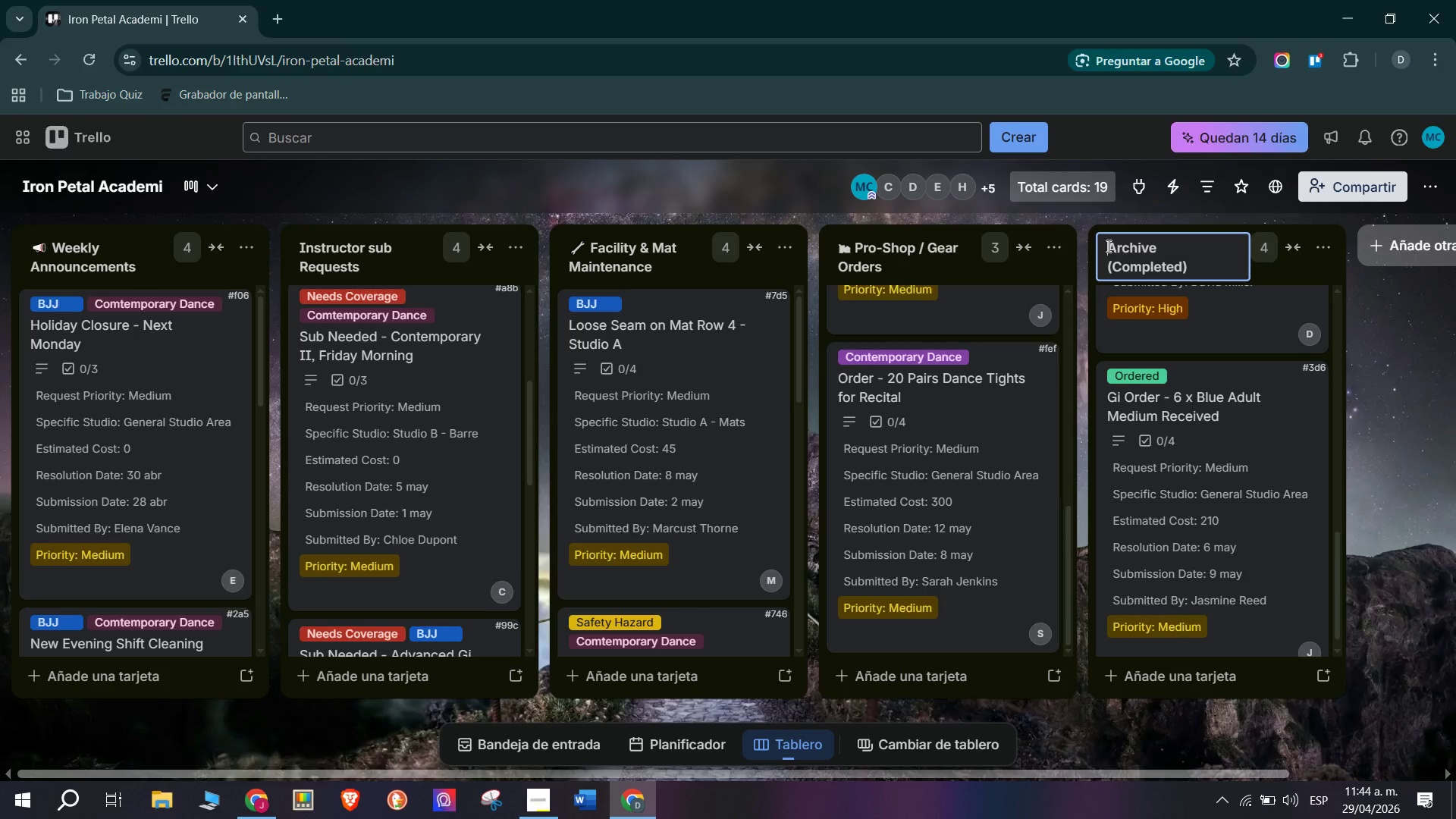 
right_click([1107, 246])
 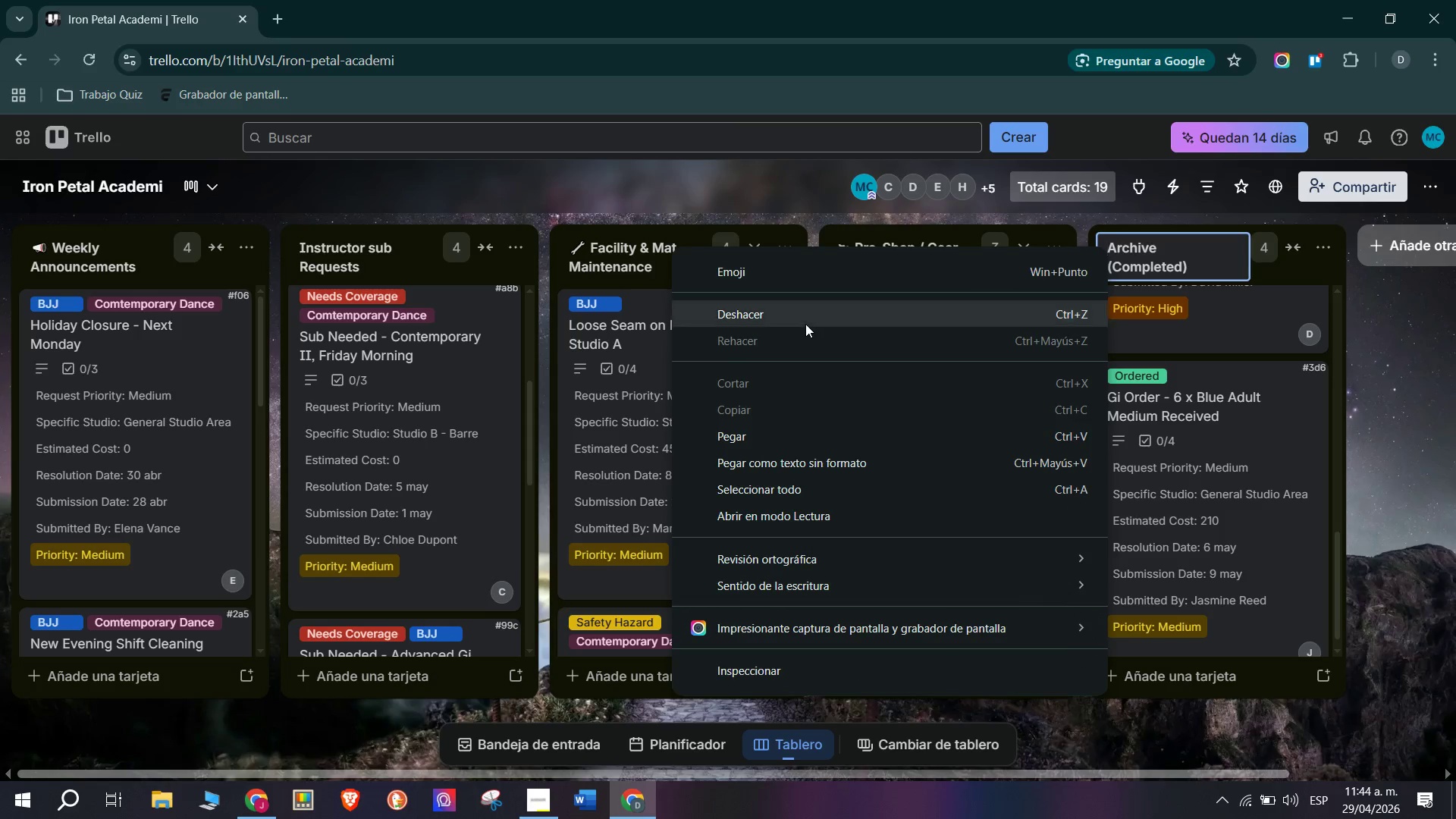 
left_click([792, 270])
 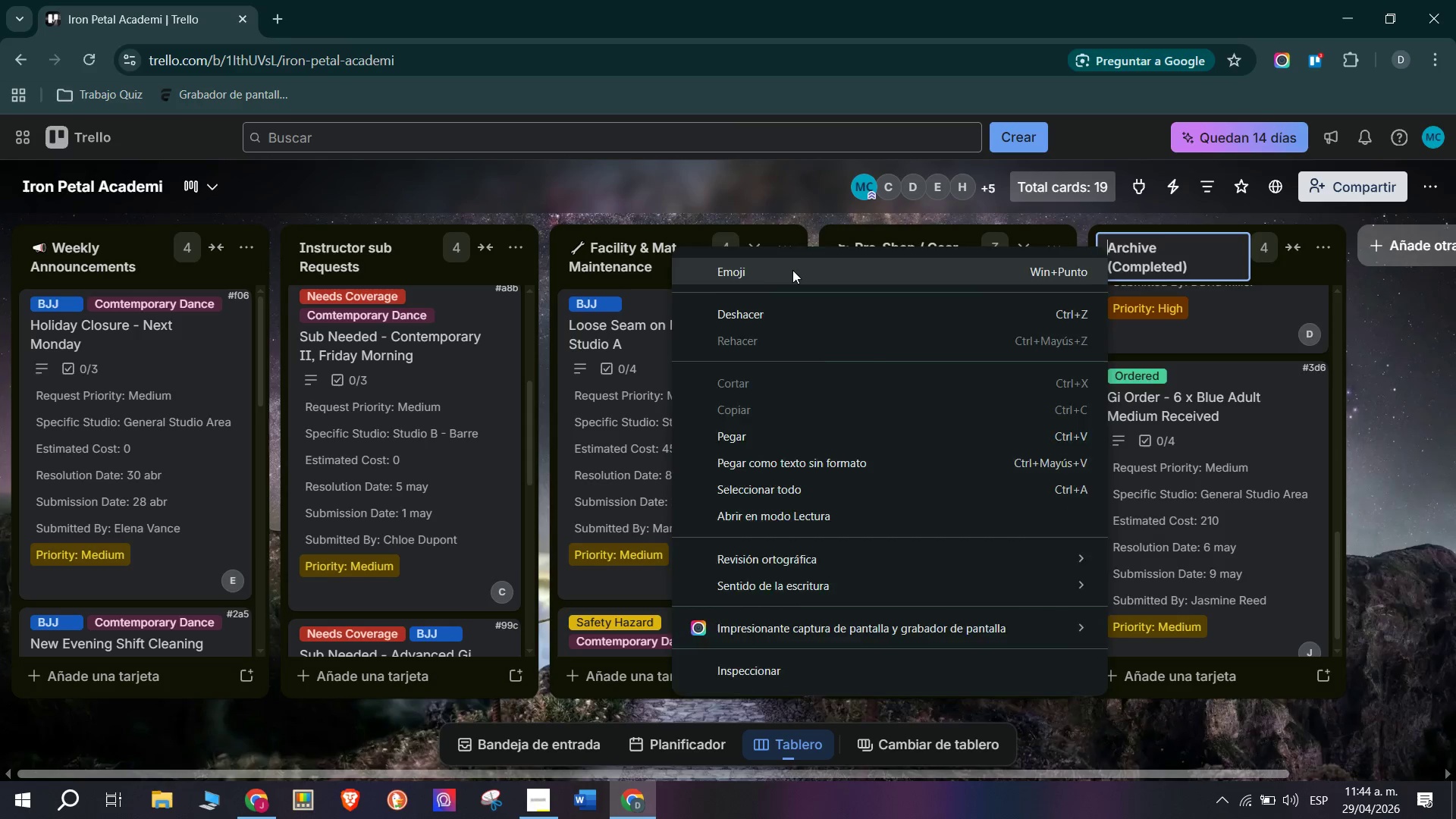 
key(Meta+Period)
 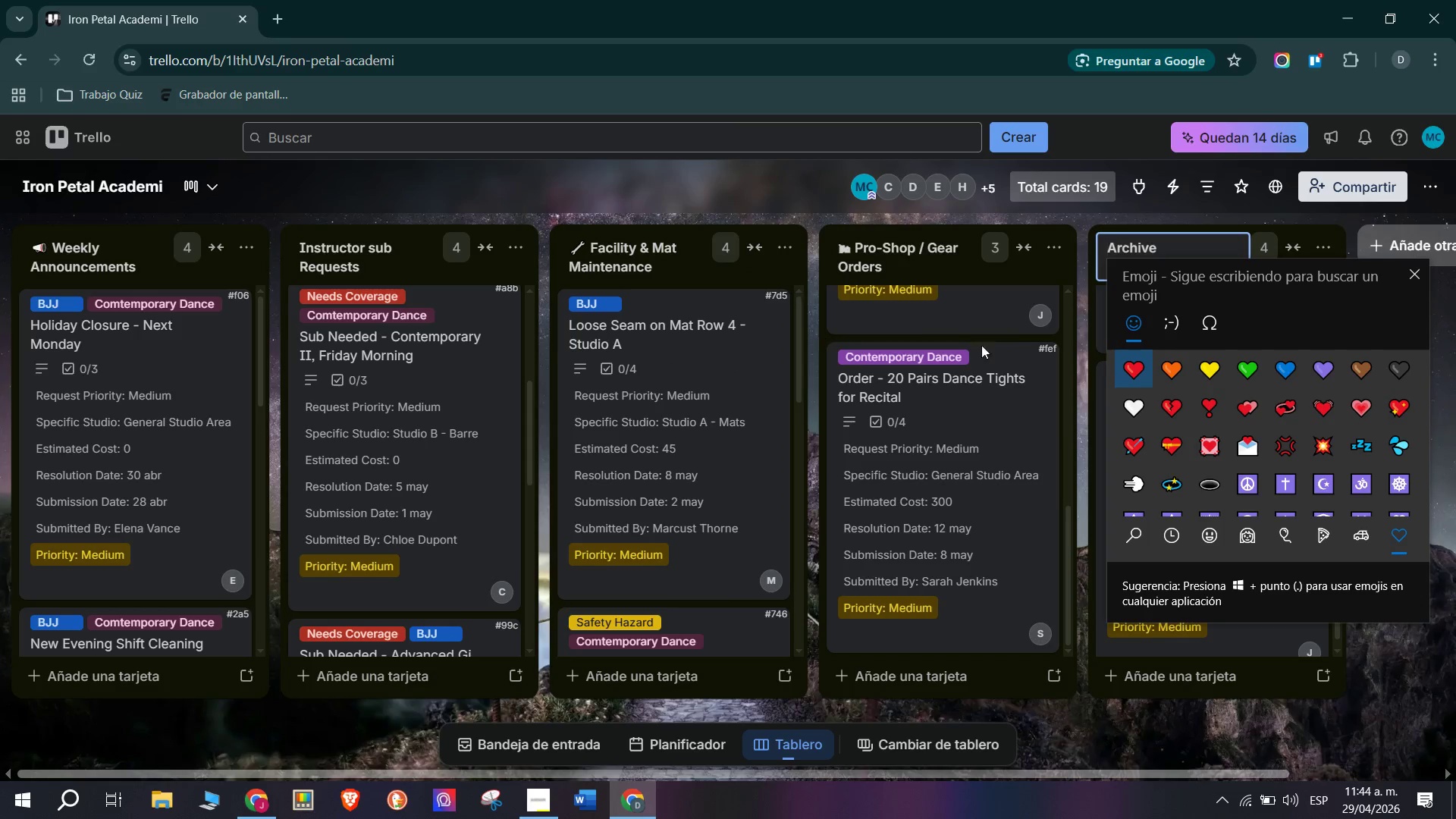 
key(Meta+MetaLeft)
 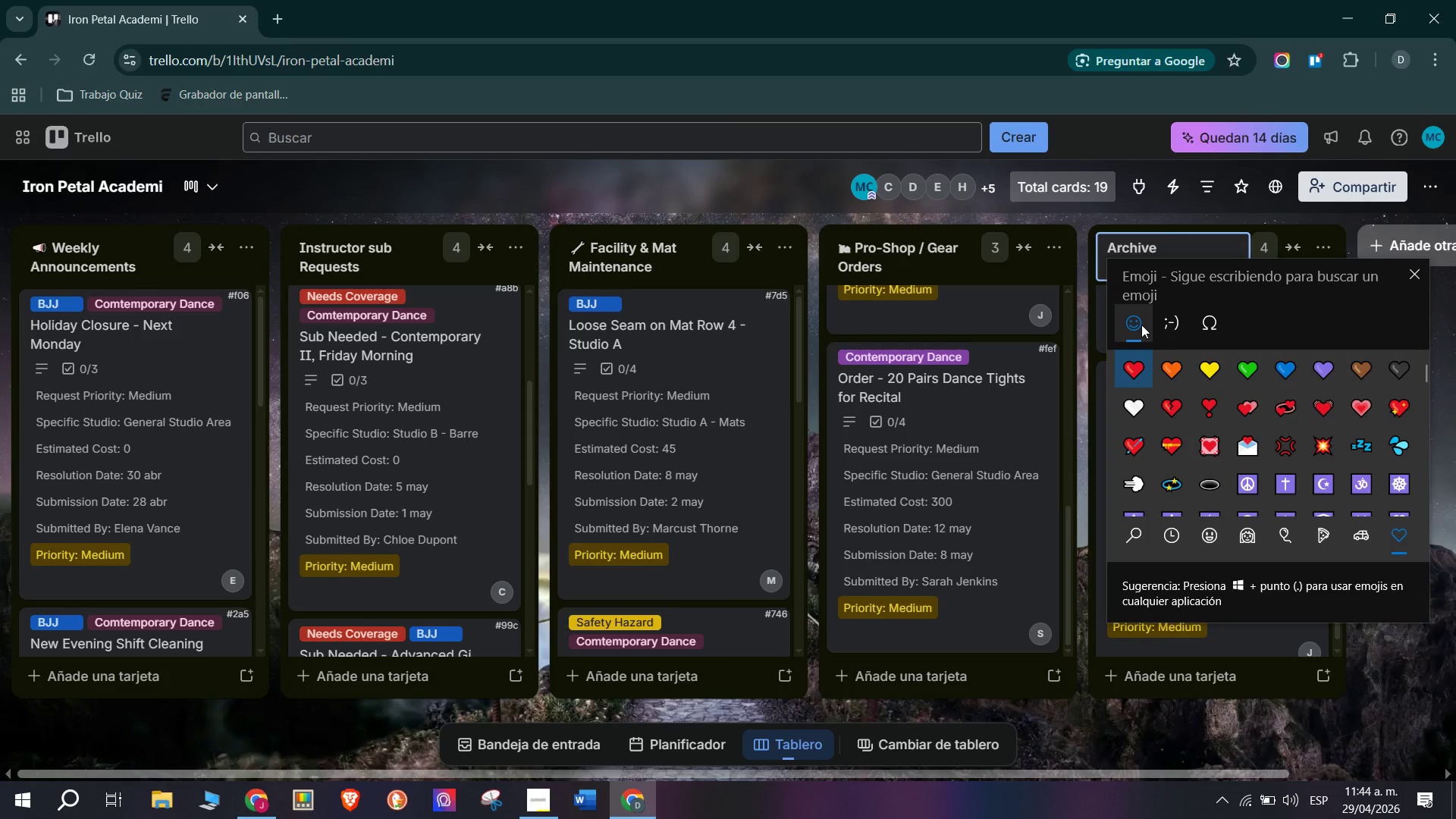 
type(compl)
key(Backspace)
key(Backspace)
key(Backspace)
key(Backspace)
key(Backspace)
type(lis)
key(Backspace)
key(Backspace)
key(Backspace)
type(ok)
 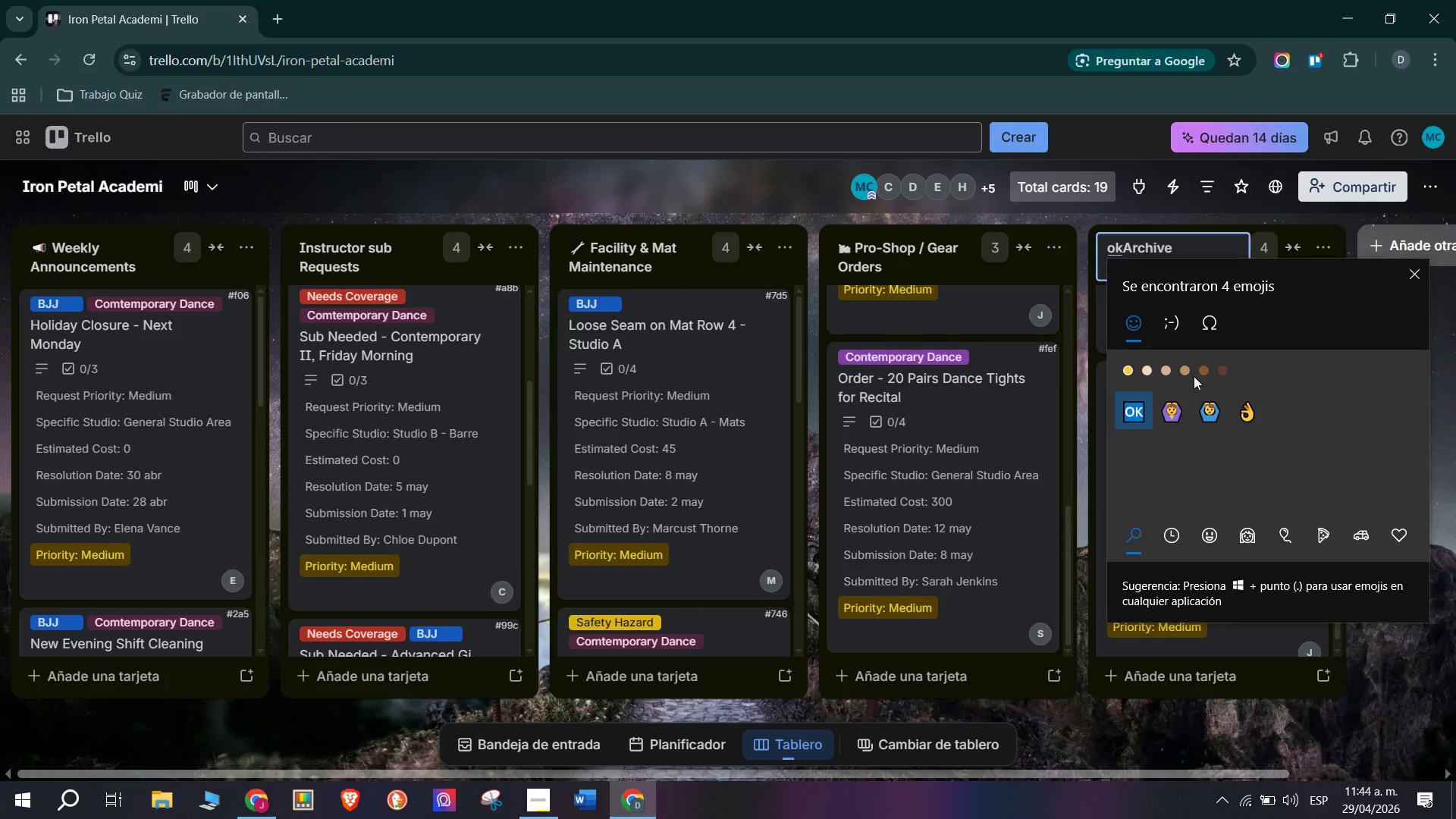 
key(Backspace)
key(Backspace)
type(buen)
key(Backspace)
key(Backspace)
key(Backspace)
key(Backspace)
type(apro)
key(Backspace)
key(Backspace)
key(Backspace)
key(Backspace)
 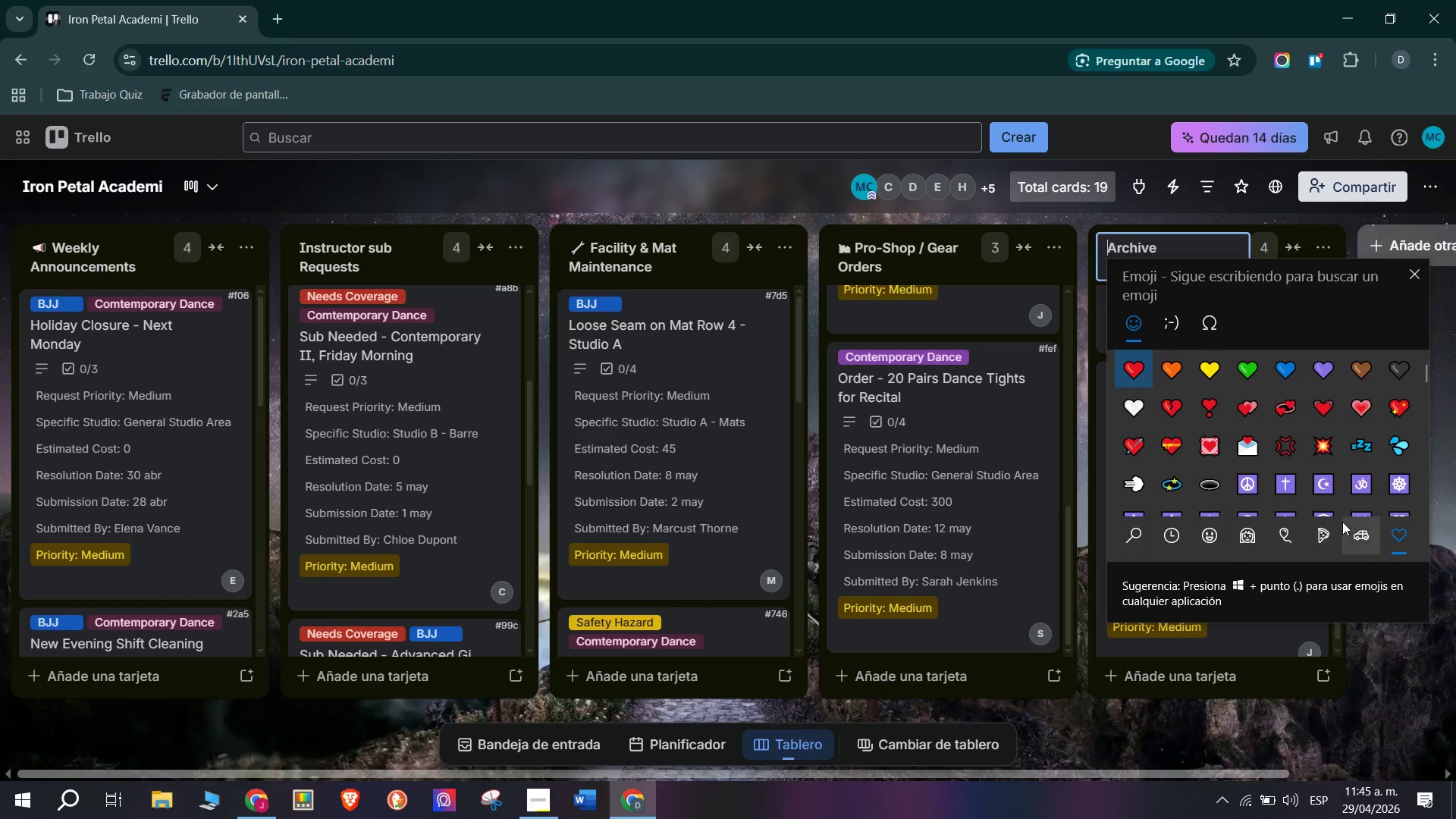 
left_click([1357, 529])
 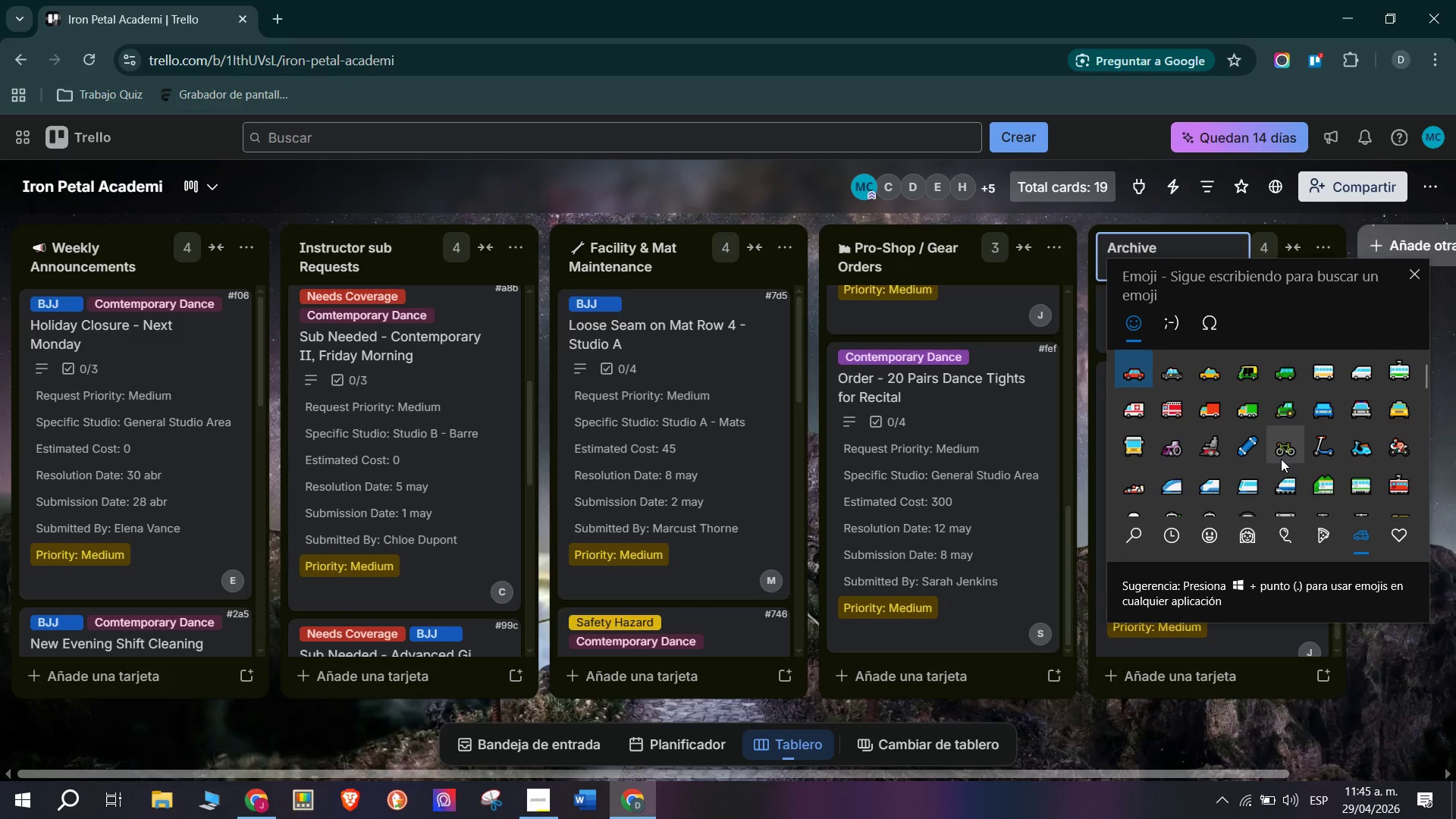 
scroll: coordinate [1281, 459], scroll_direction: down, amount: 12.0
 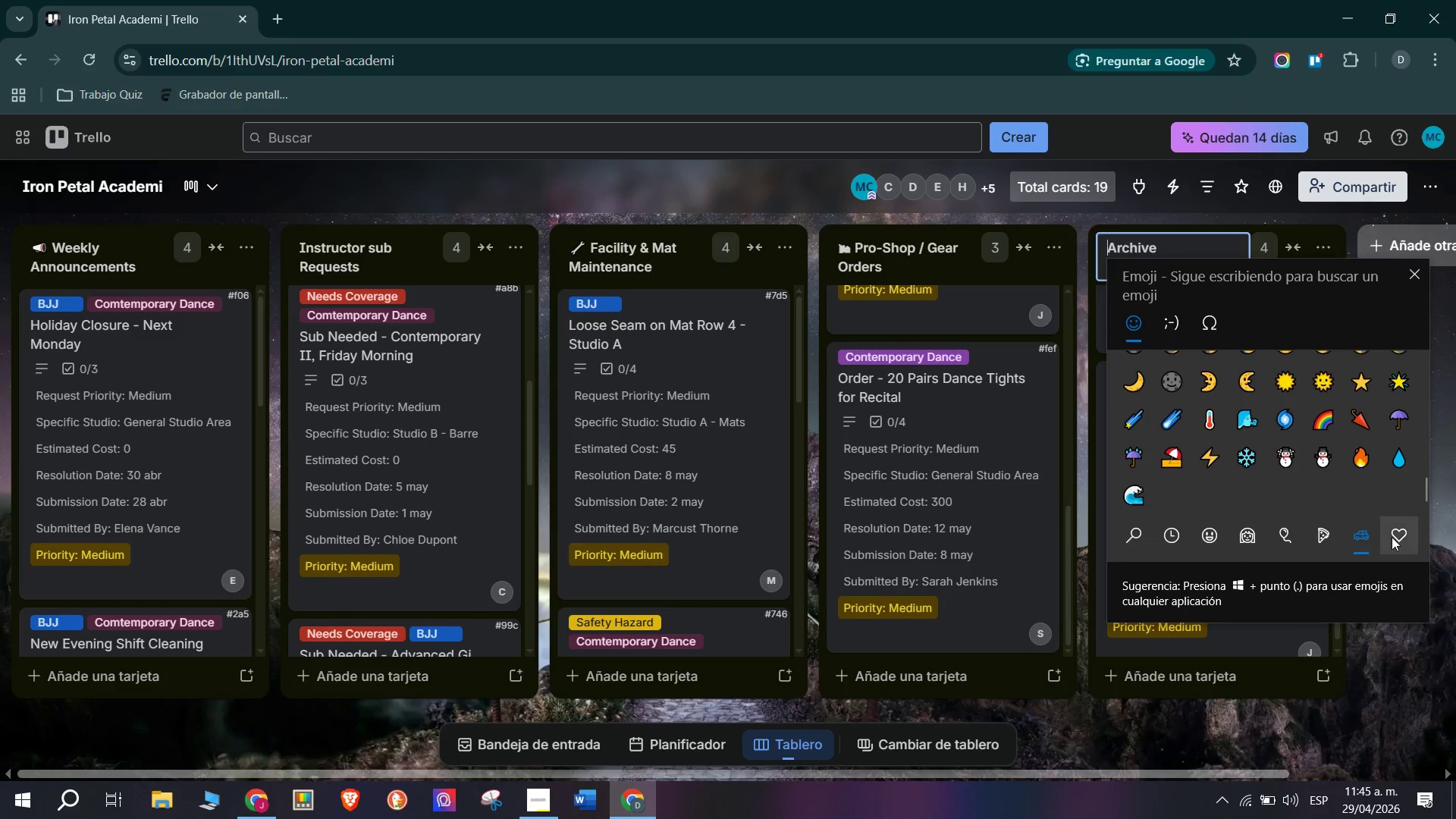 
left_click([1399, 540])
 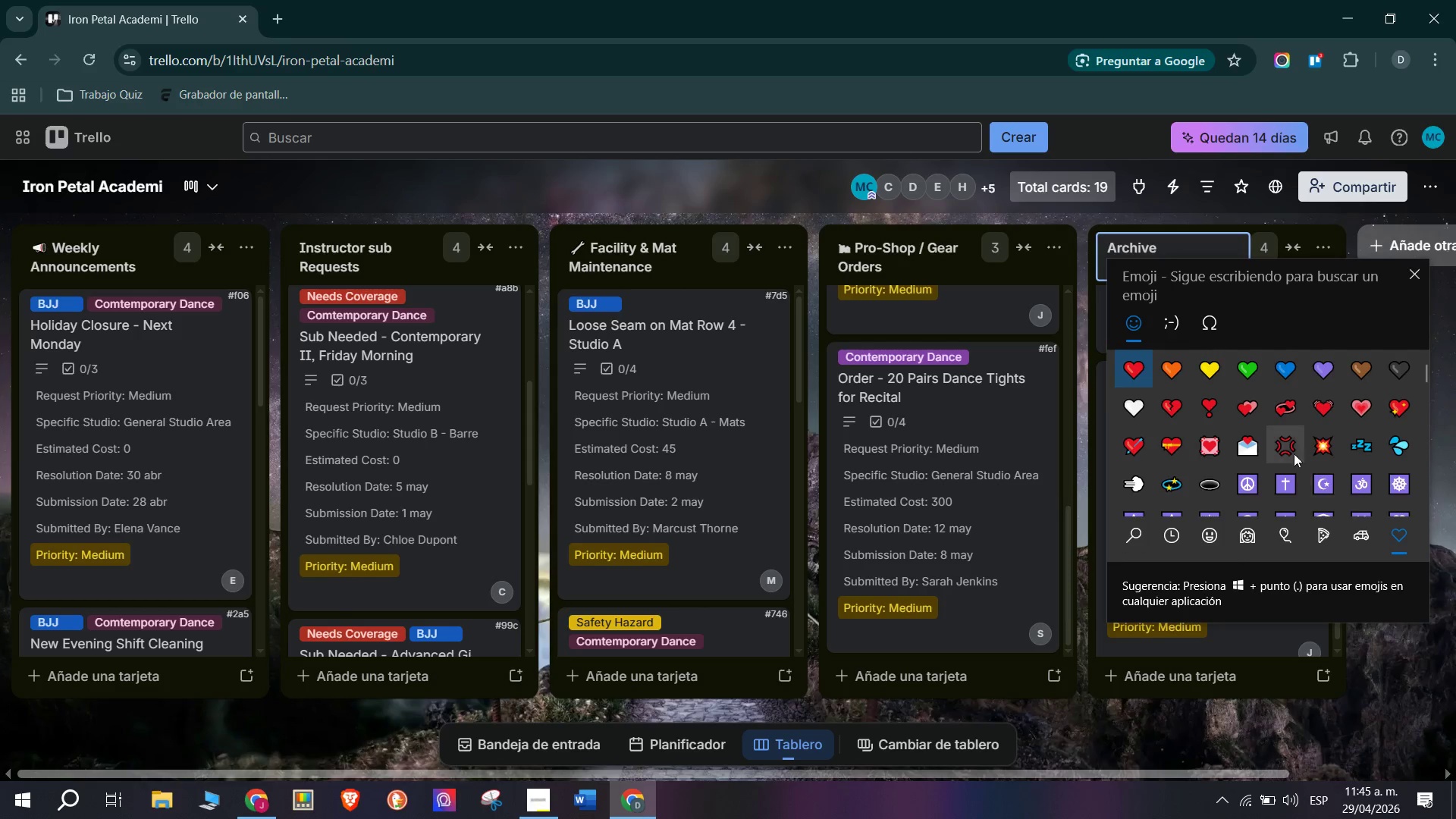 
scroll: coordinate [1289, 444], scroll_direction: down, amount: 6.0
 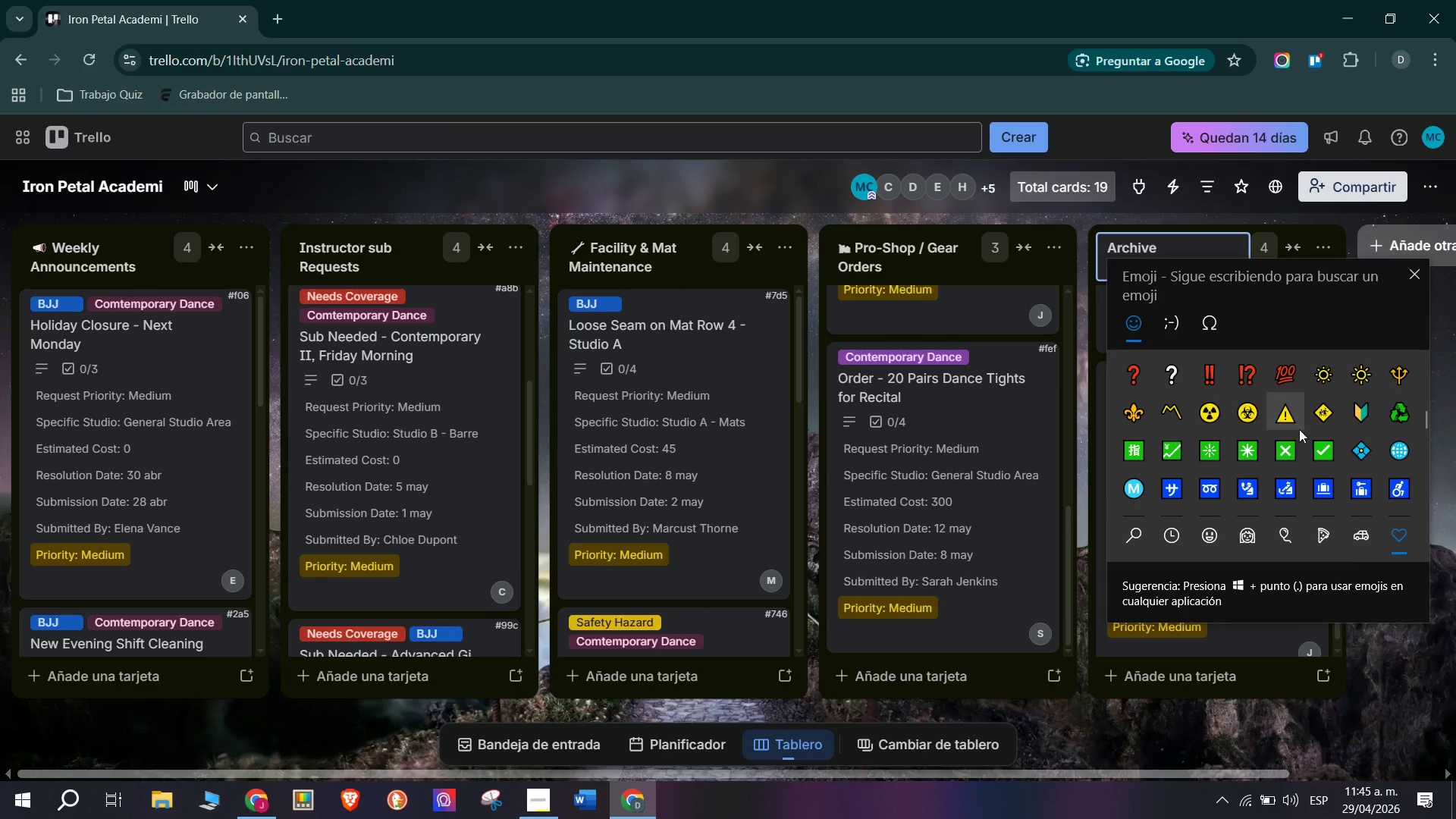 
left_click([1326, 438])
 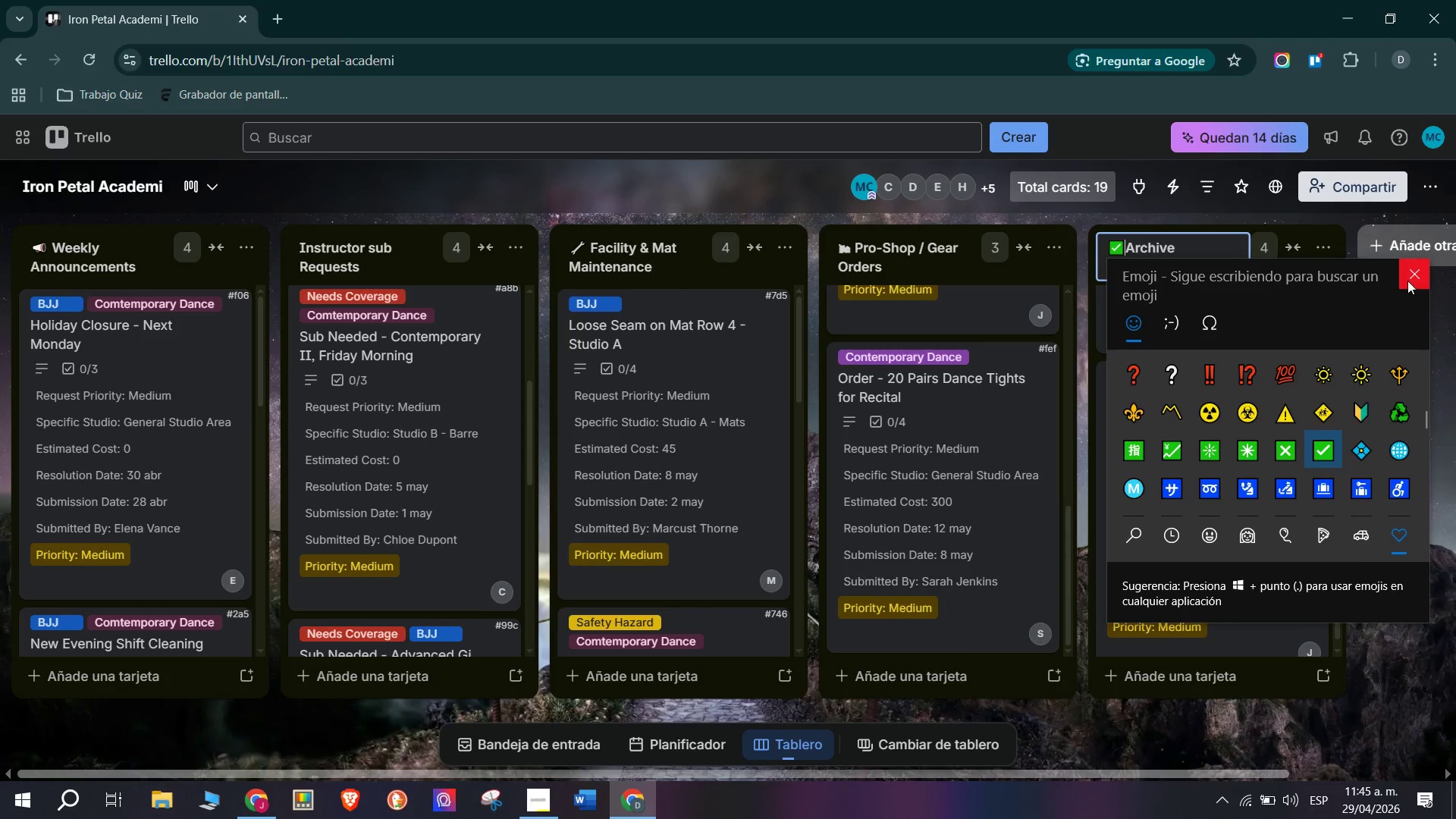 
left_click([1427, 275])
 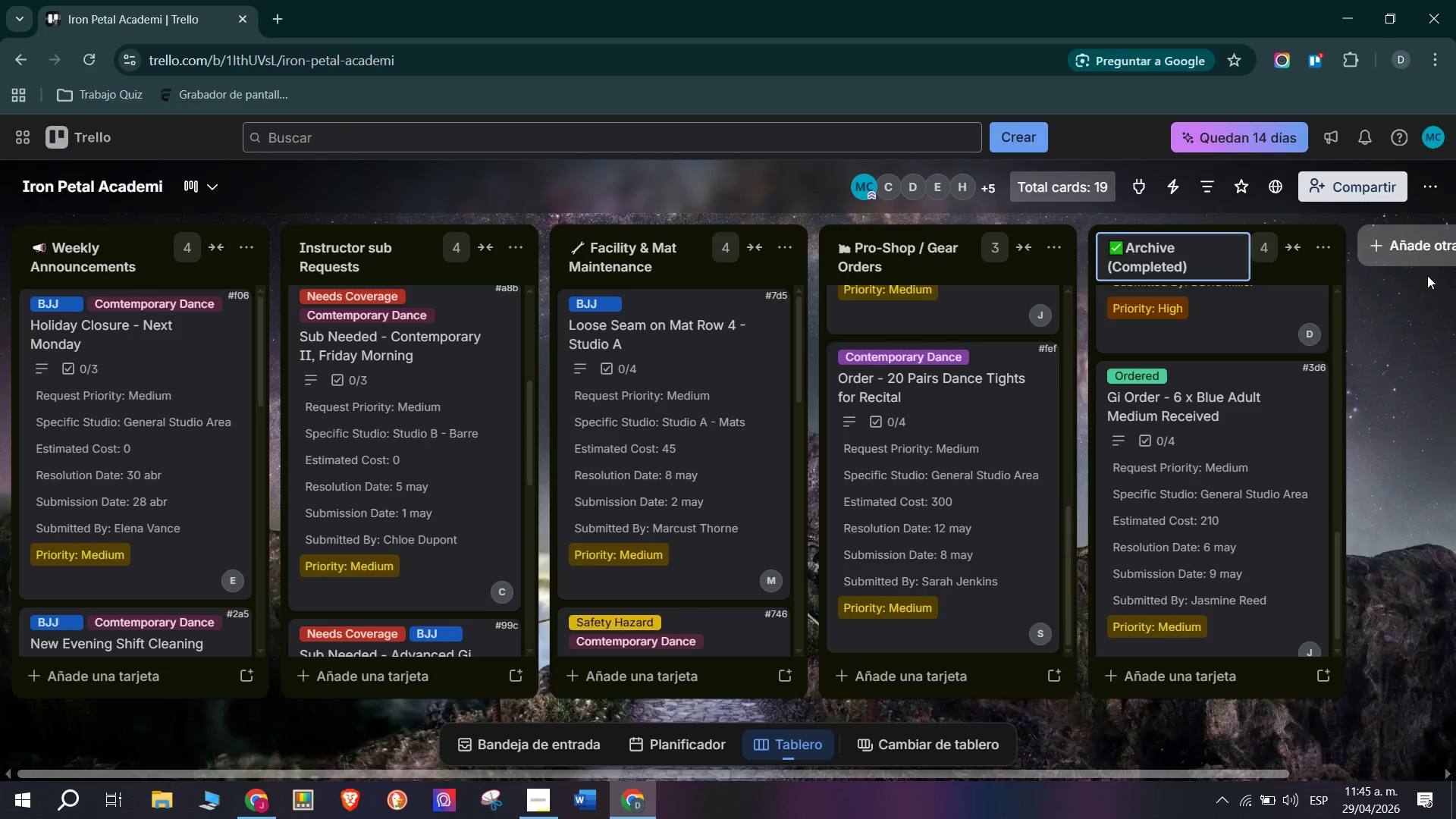 
key(Space)
 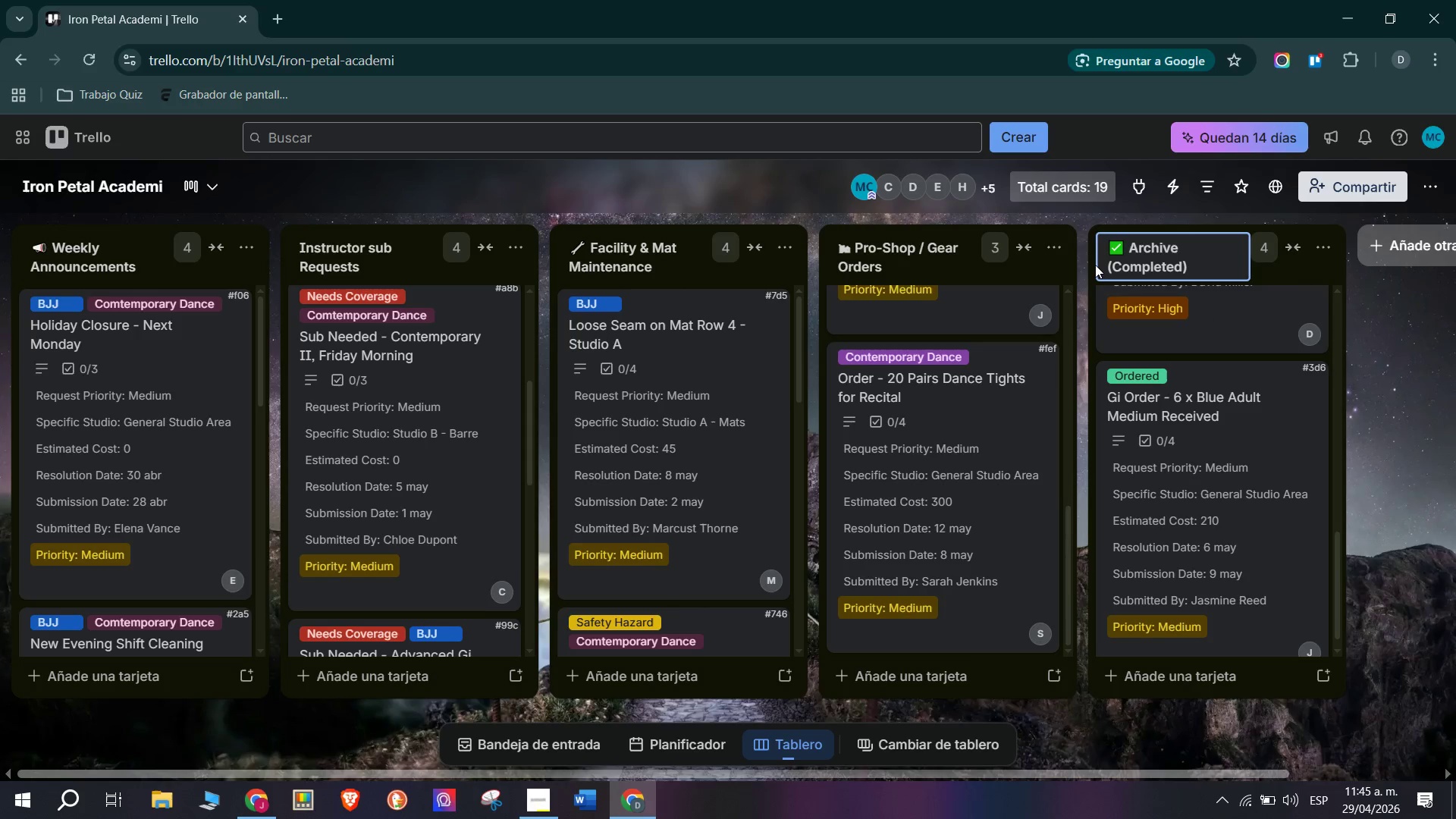 
left_click([1088, 265])
 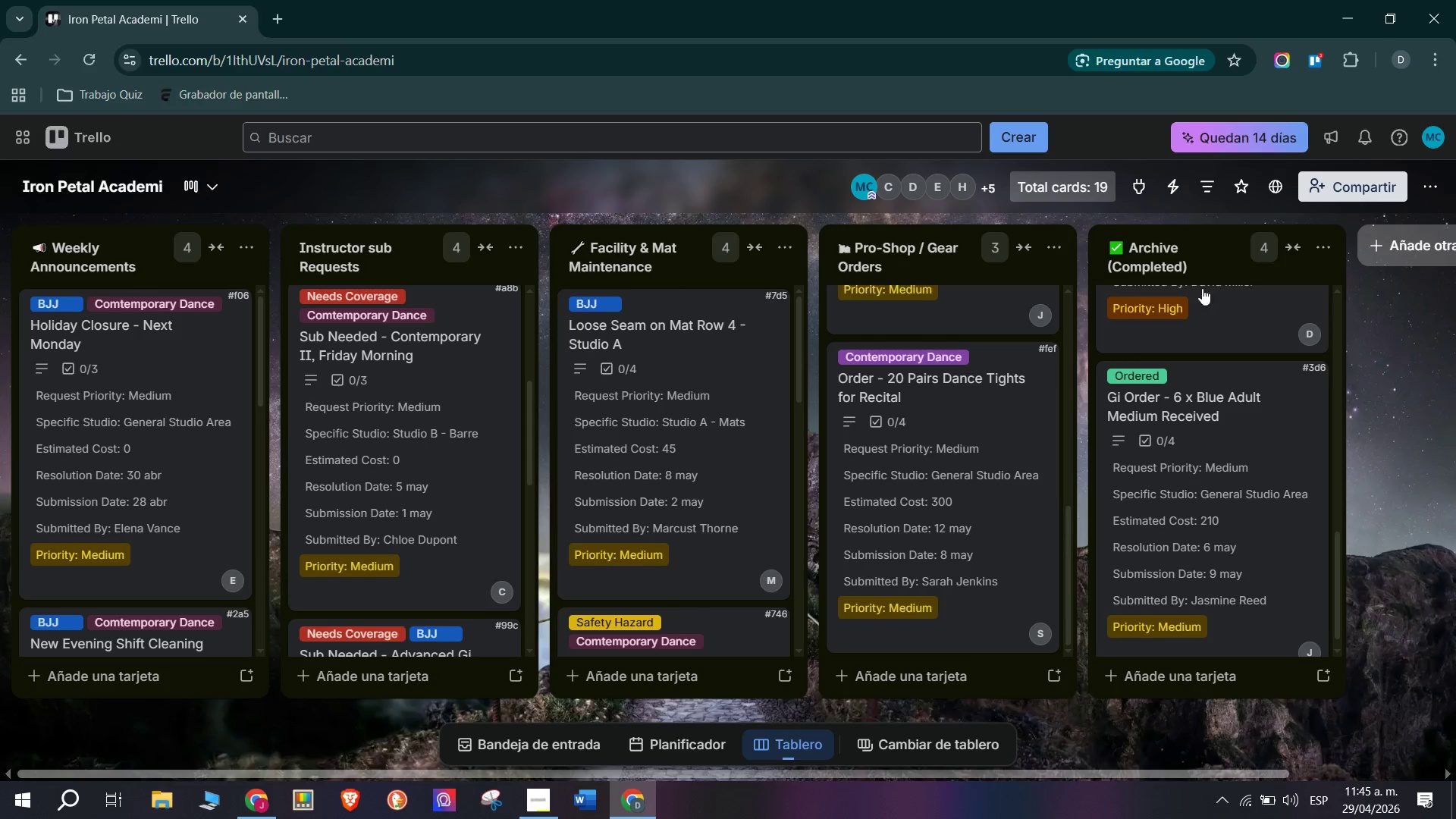 
left_click([1147, 269])
 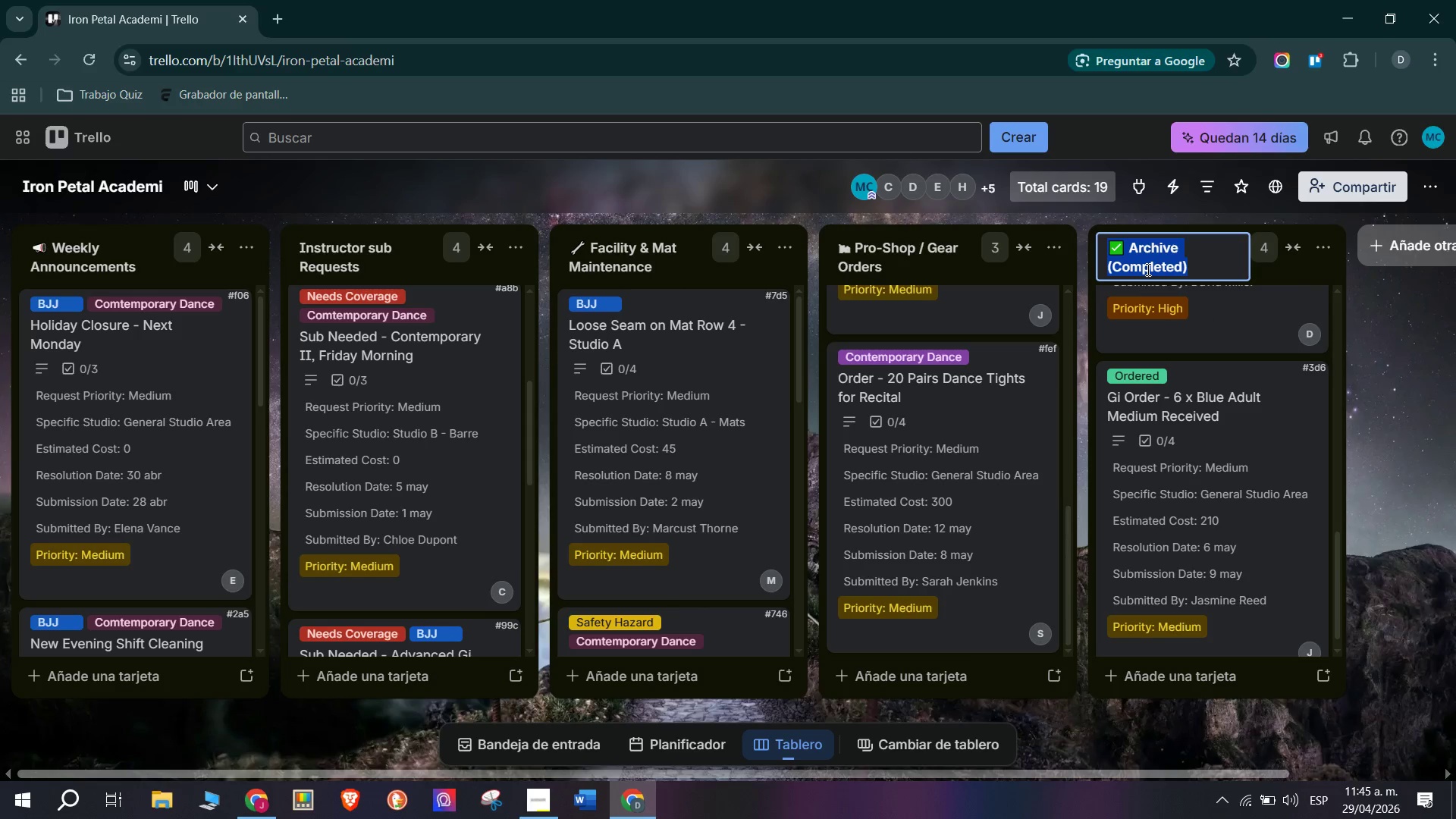 
right_click([1147, 269])
 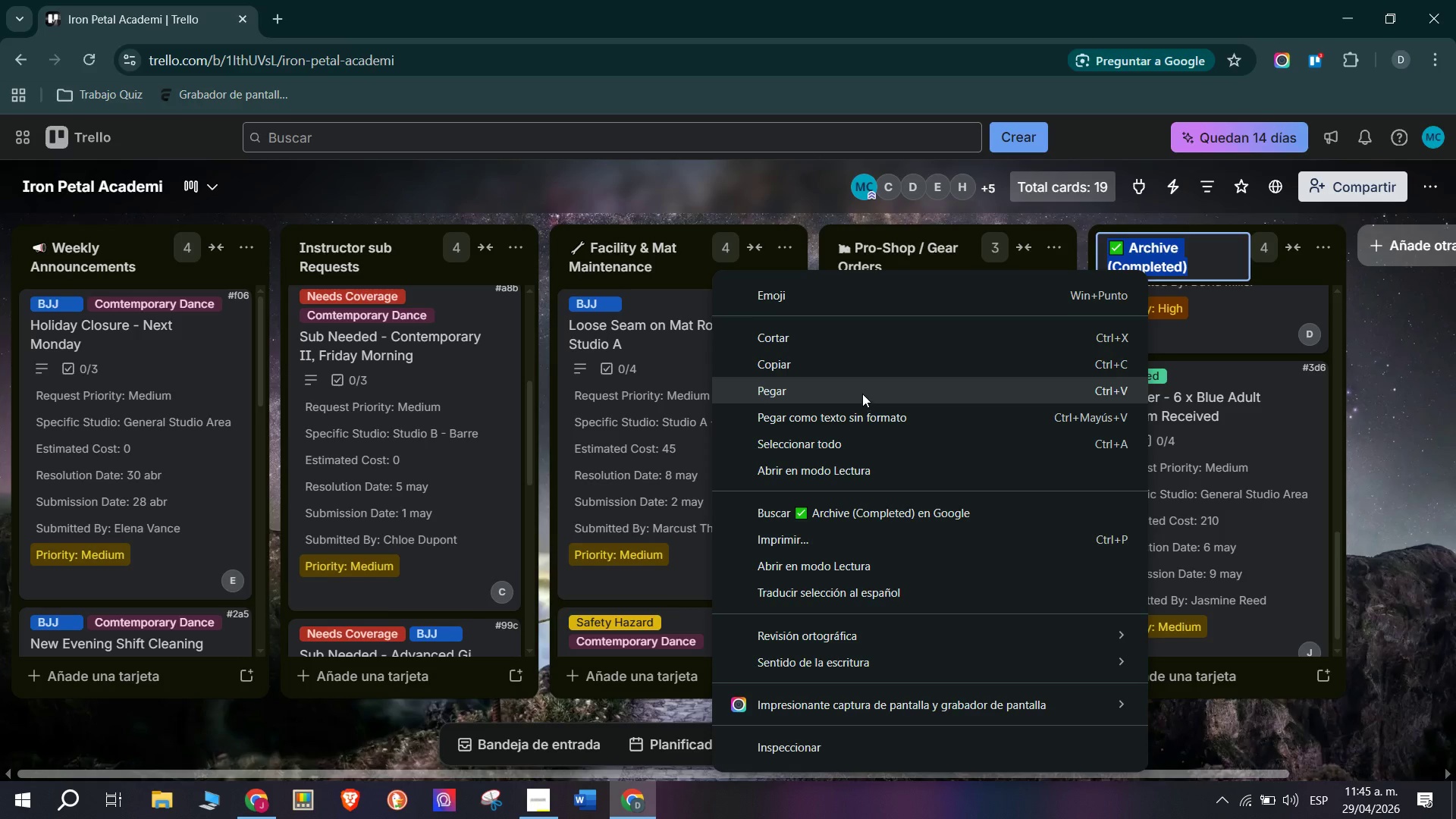 
left_click([847, 369])
 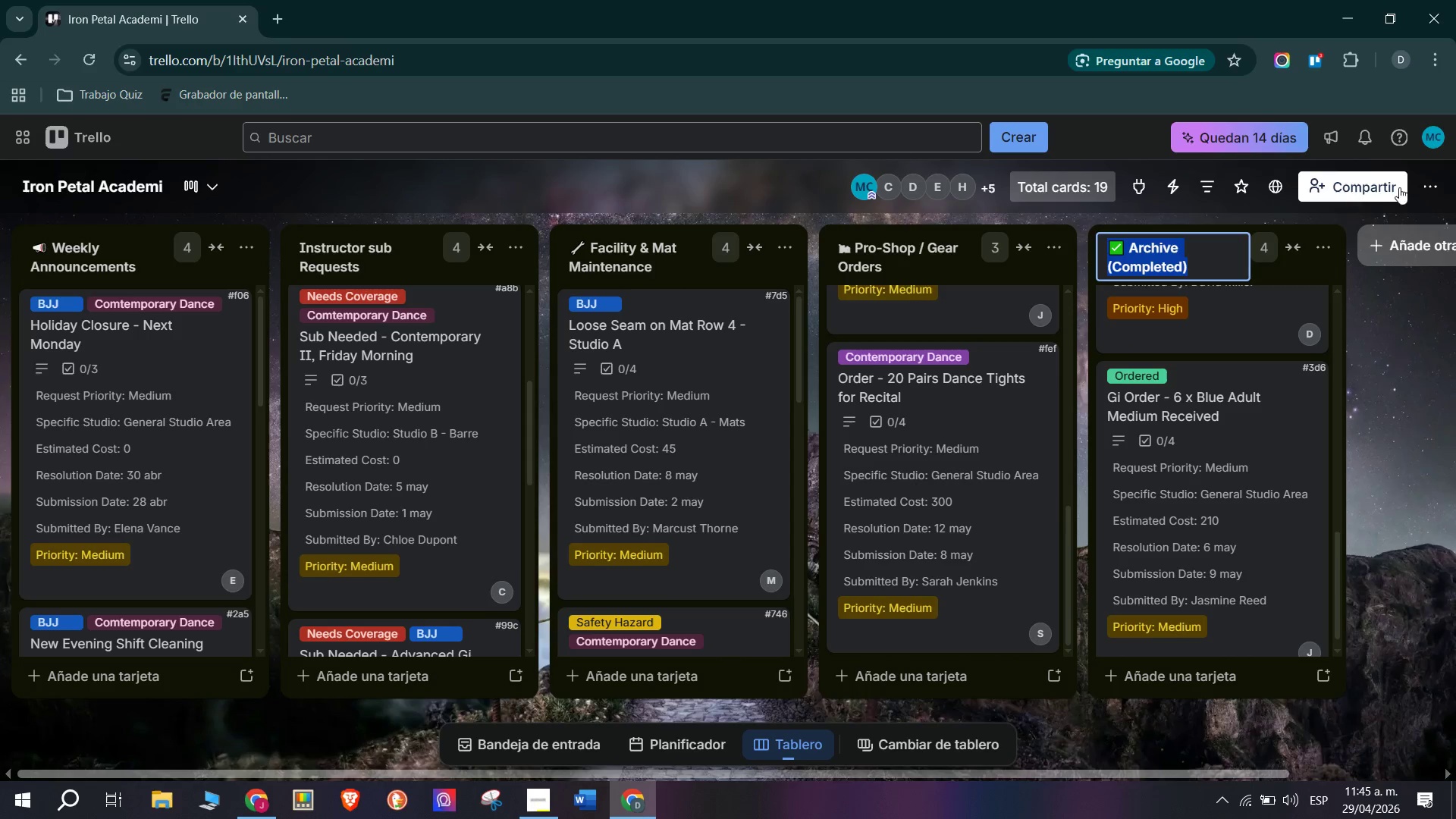 
left_click([1429, 184])
 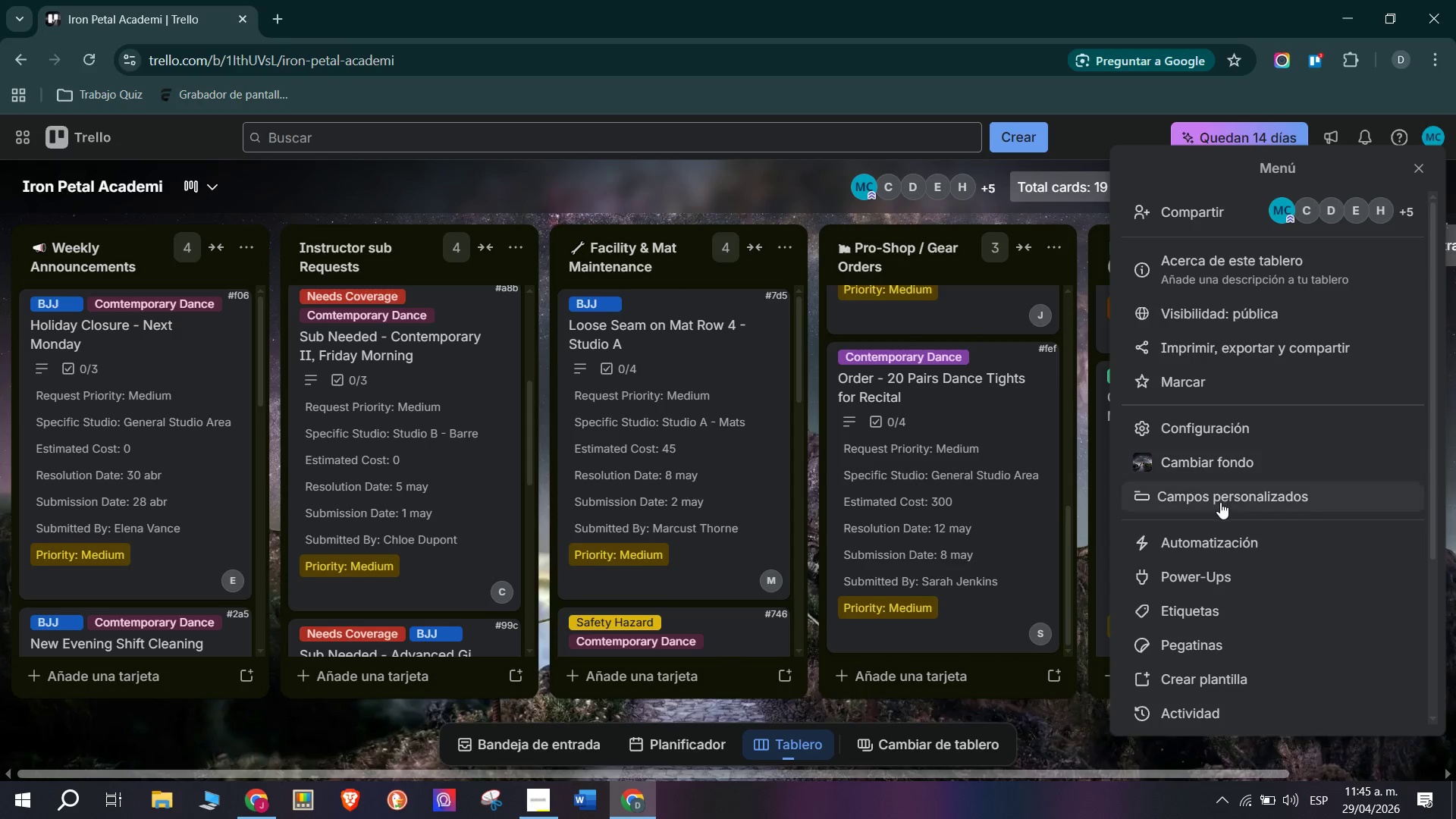 
left_click([1219, 548])
 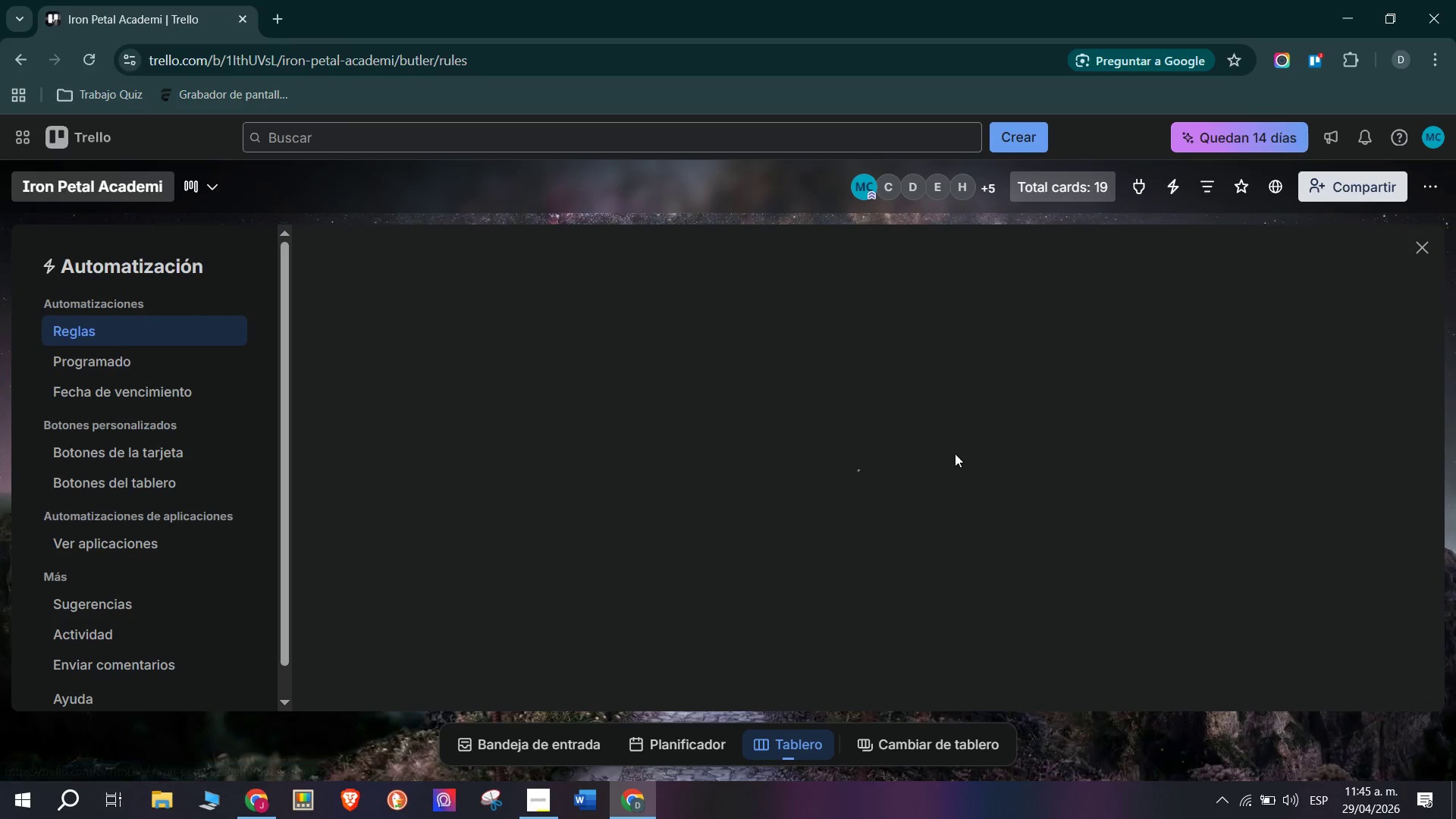 
mouse_move([606, 470])
 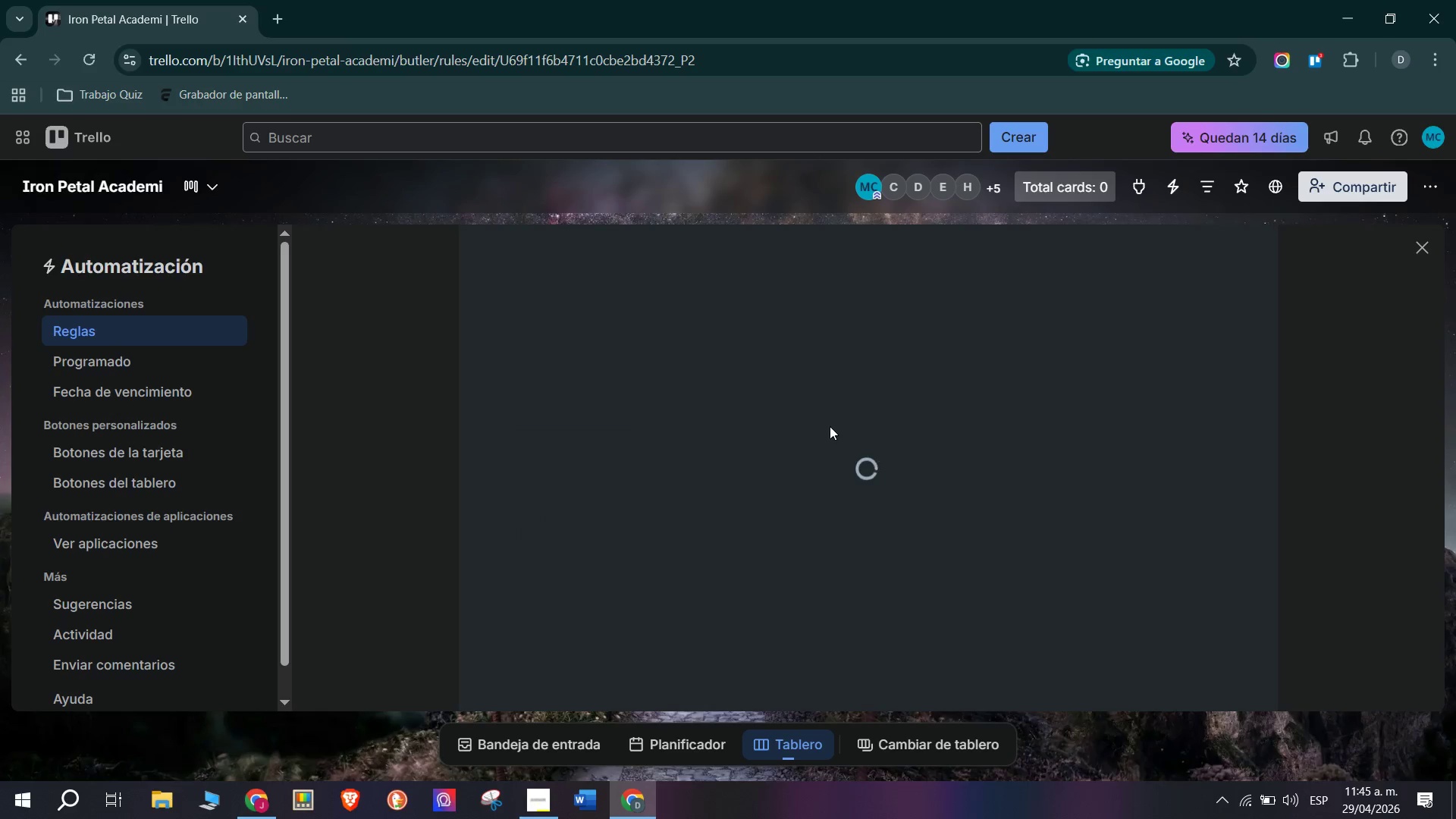 
wait(11.36)
 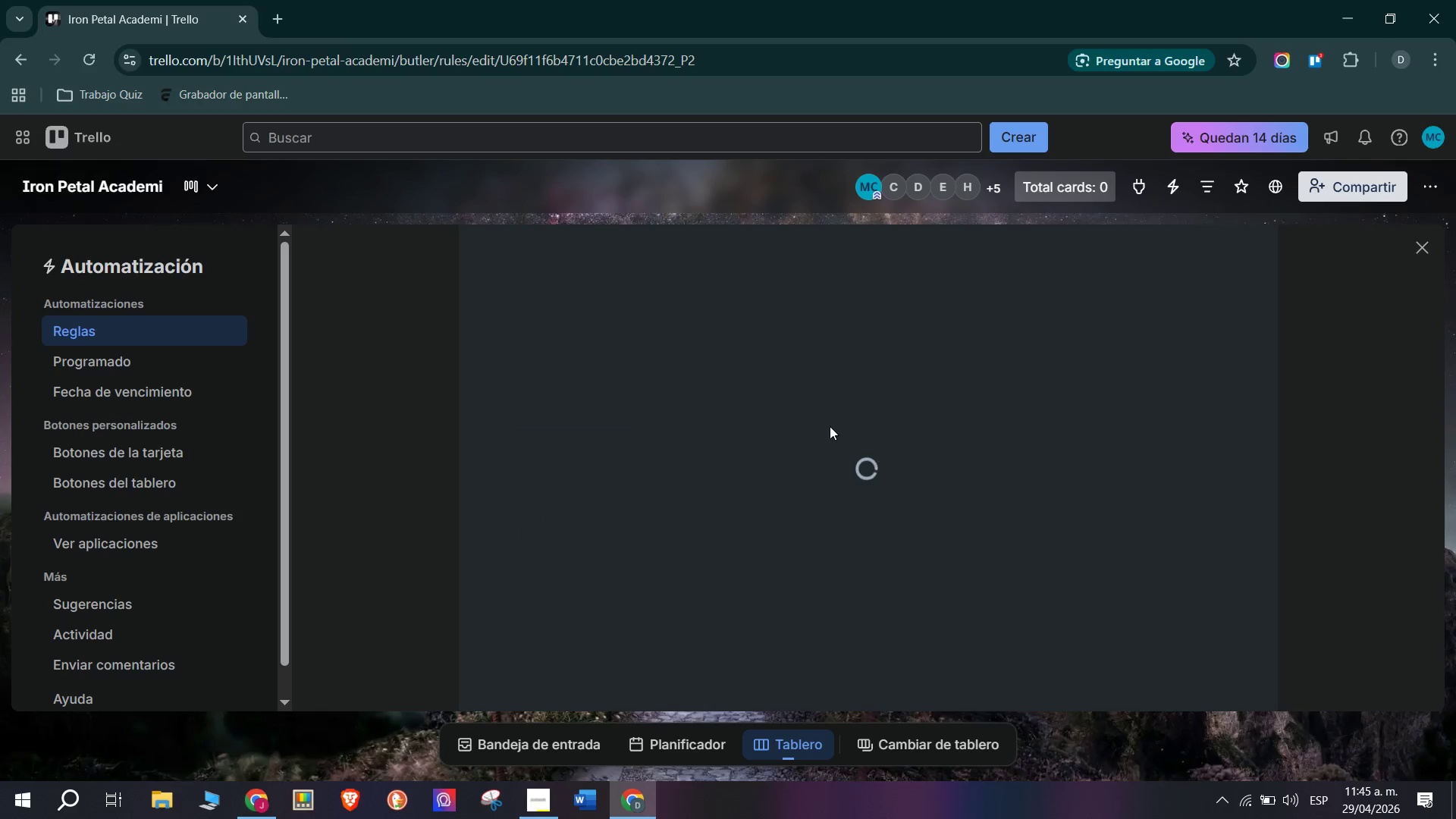 
scroll: coordinate [818, 535], scroll_direction: down, amount: 1.0
 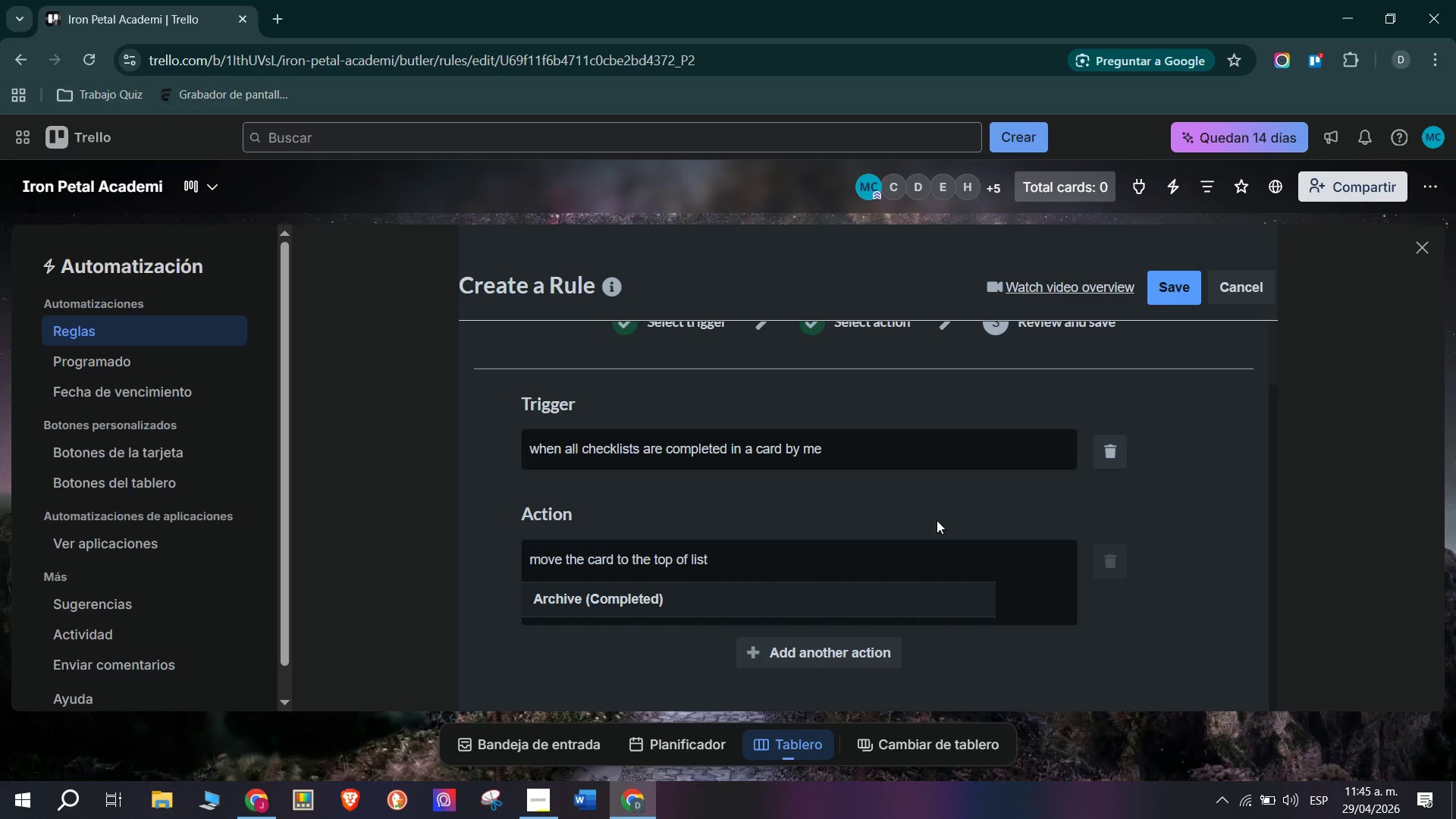 
left_click([639, 592])
 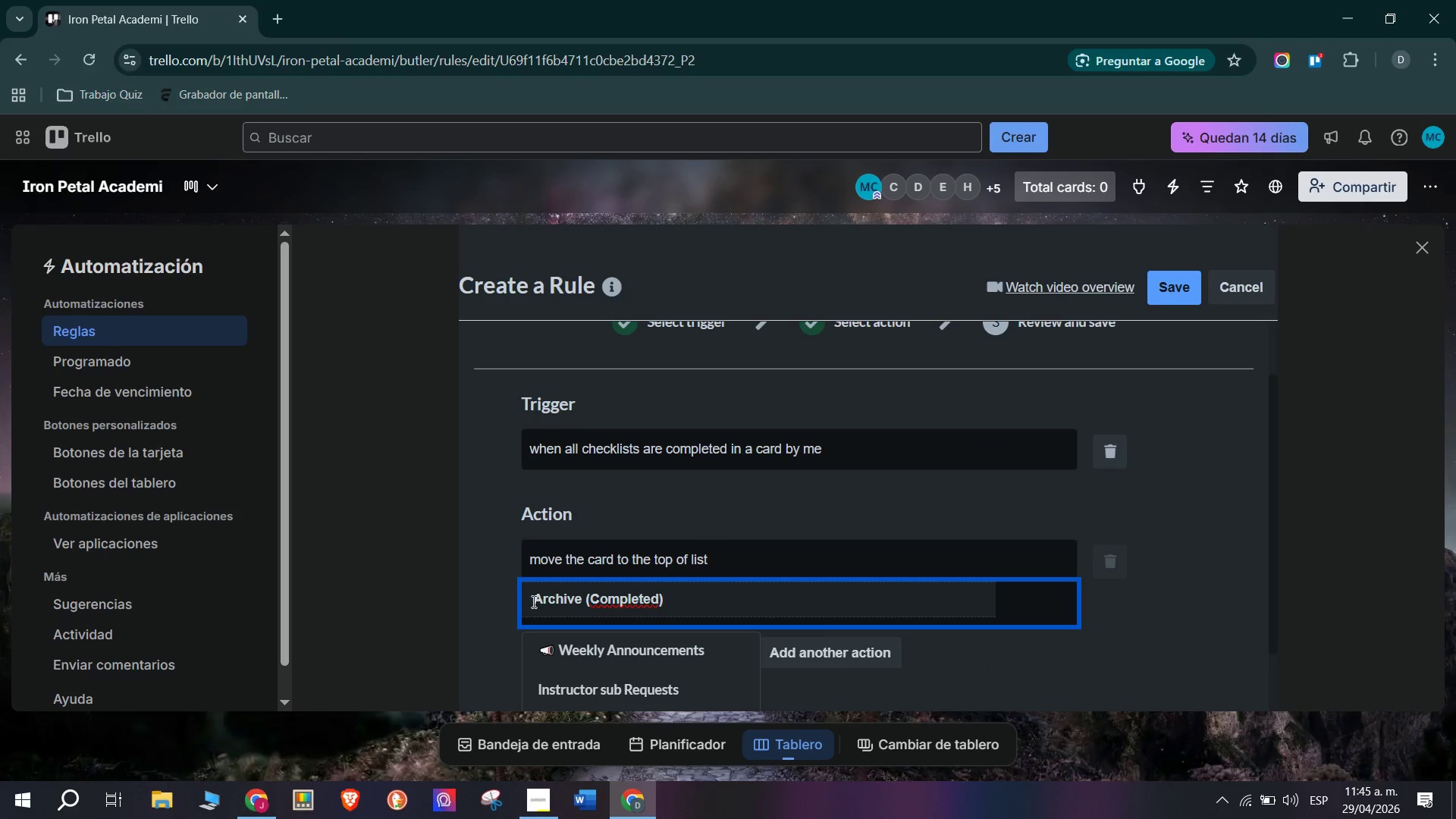 
scroll: coordinate [600, 648], scroll_direction: down, amount: 4.0
 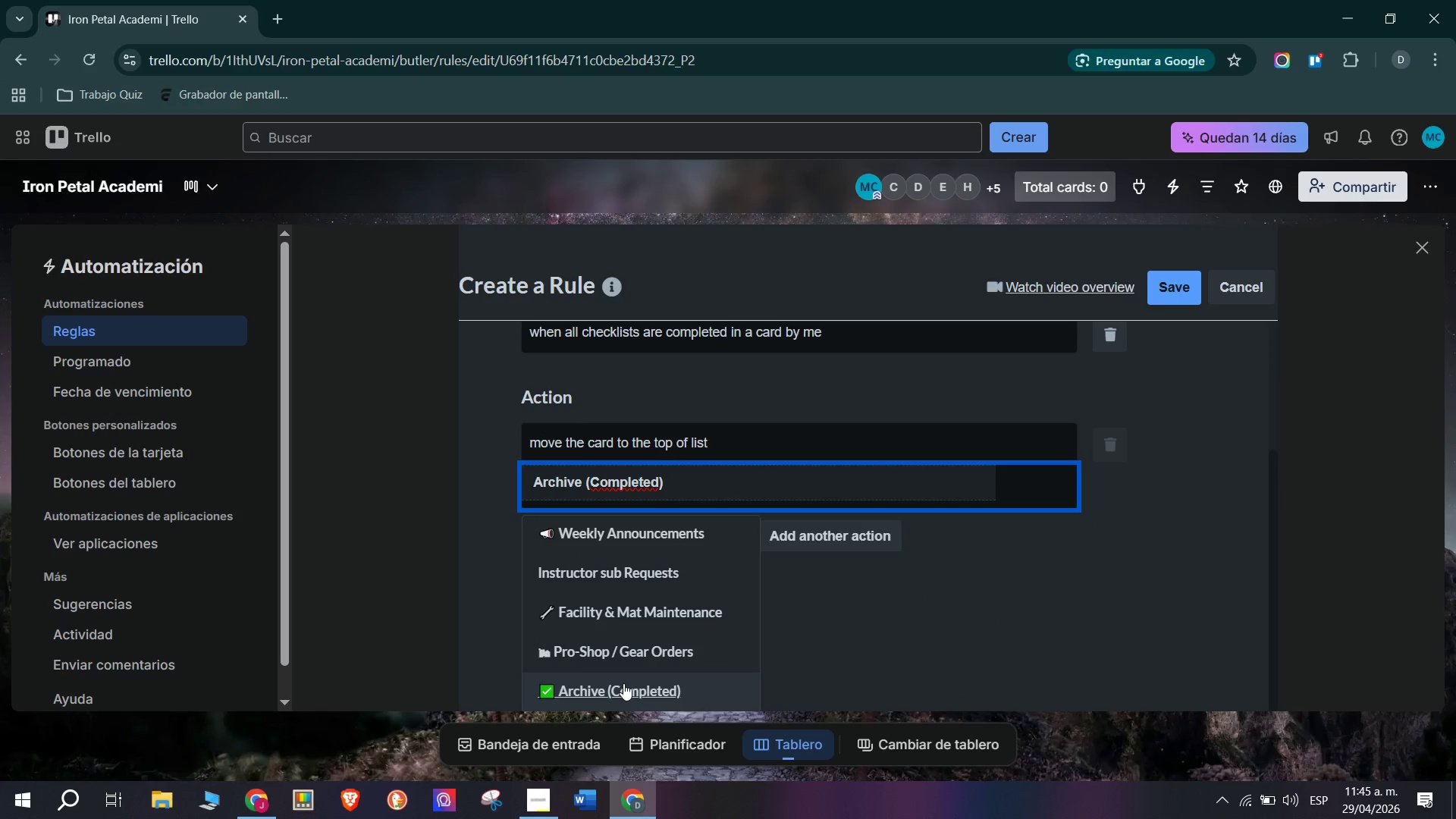 
left_click([625, 683])
 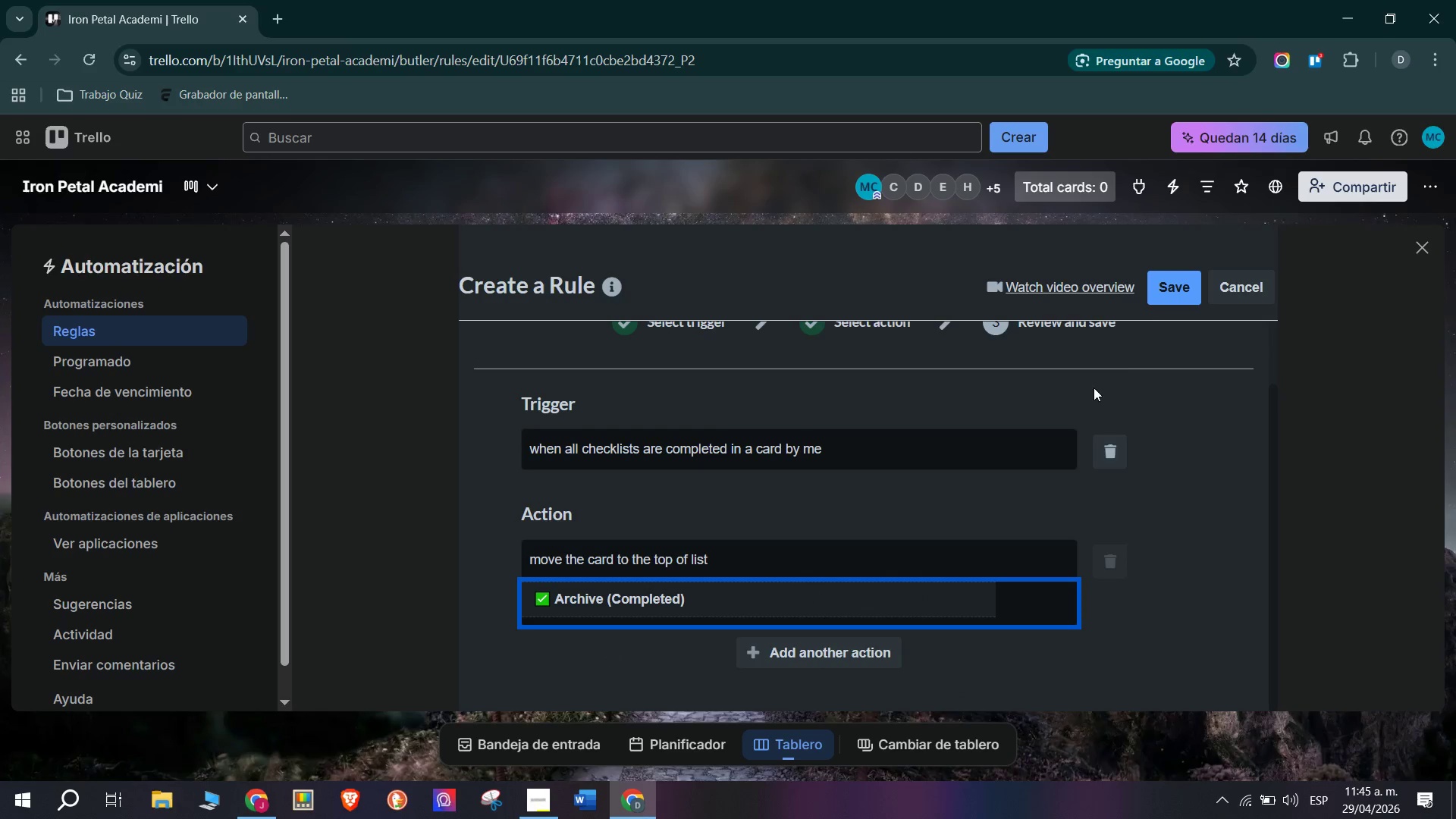 
left_click([1166, 287])
 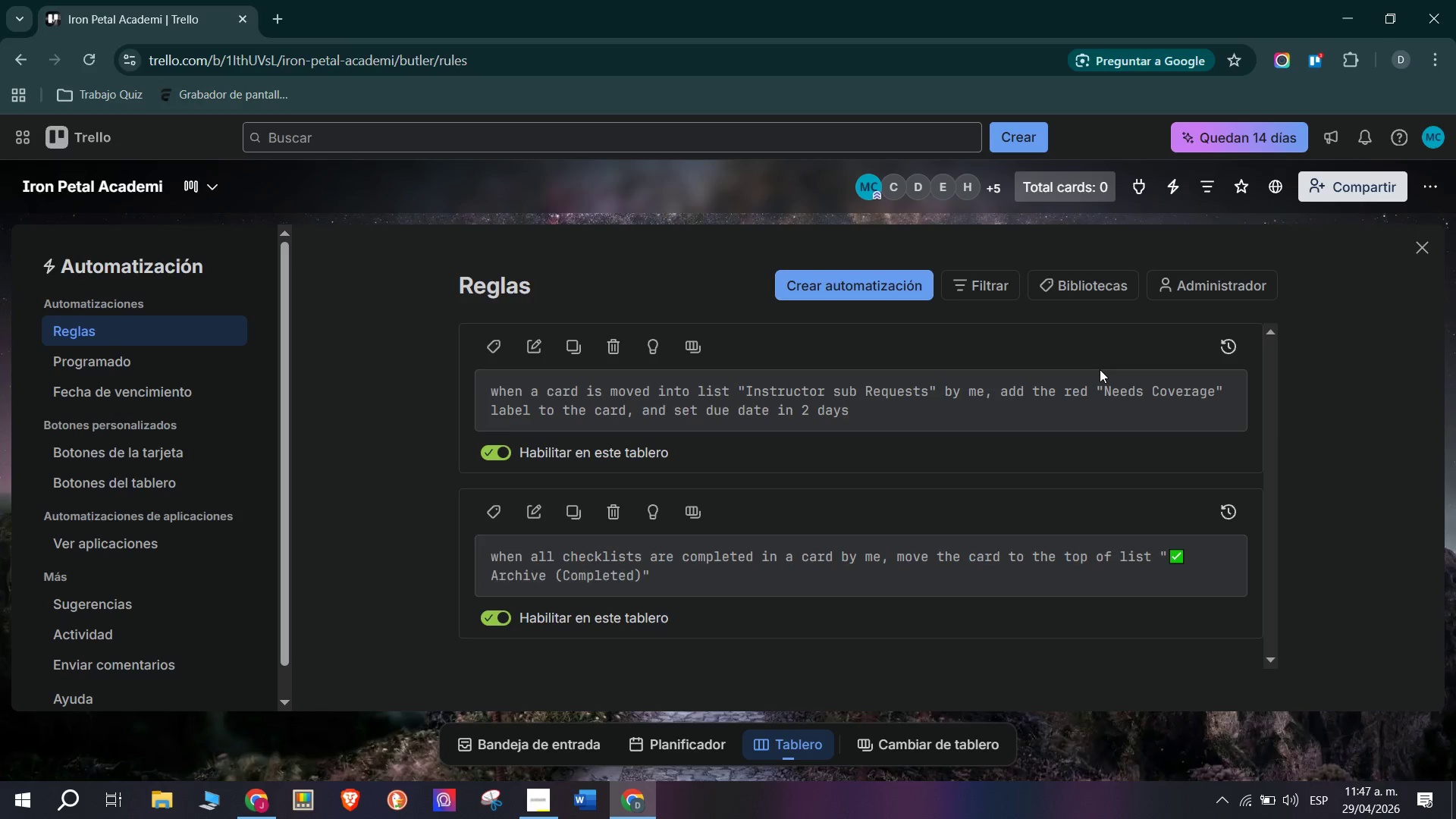 
wait(76.34)
 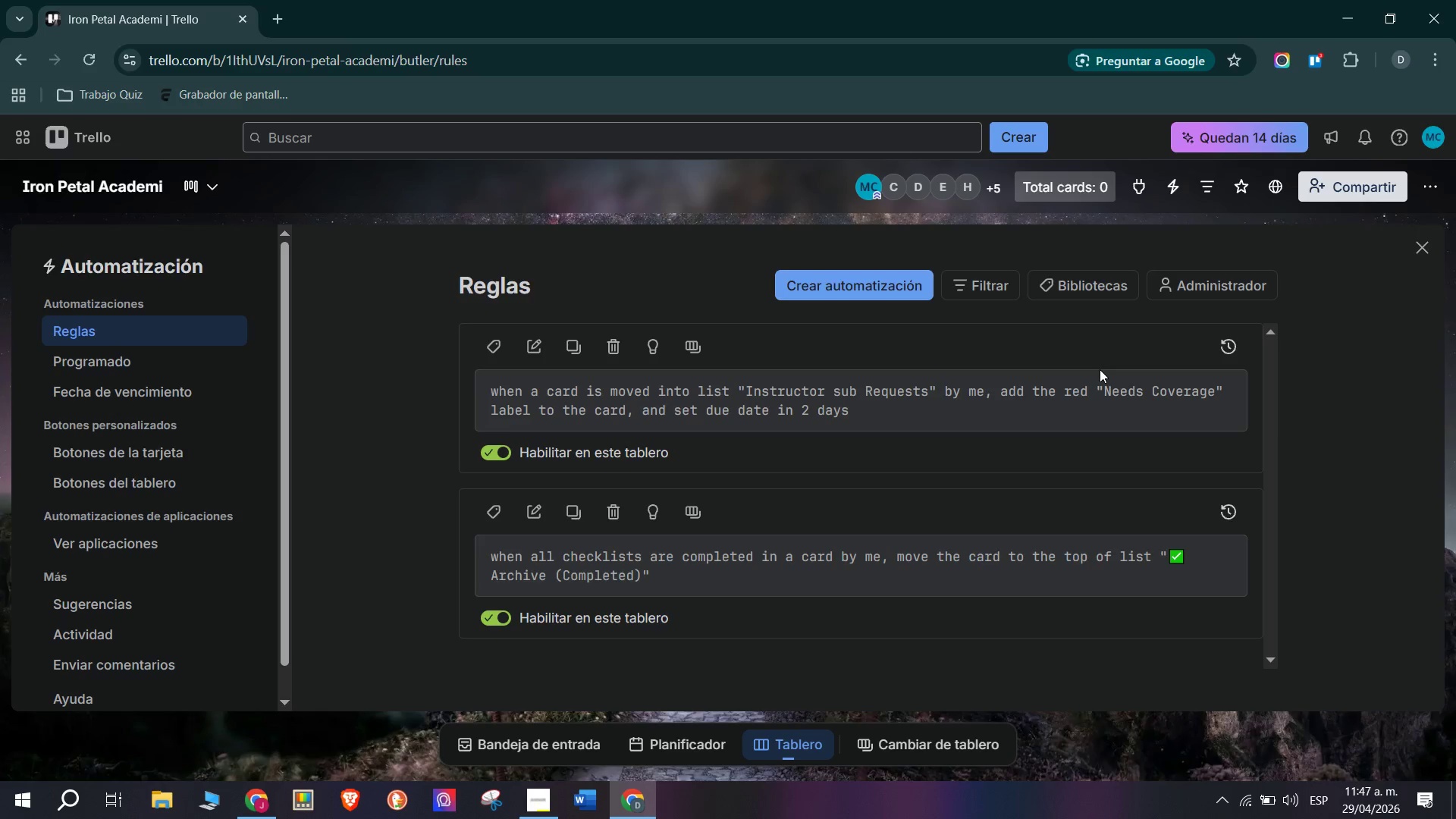 
scroll: coordinate [374, 487], scroll_direction: down, amount: 2.0
 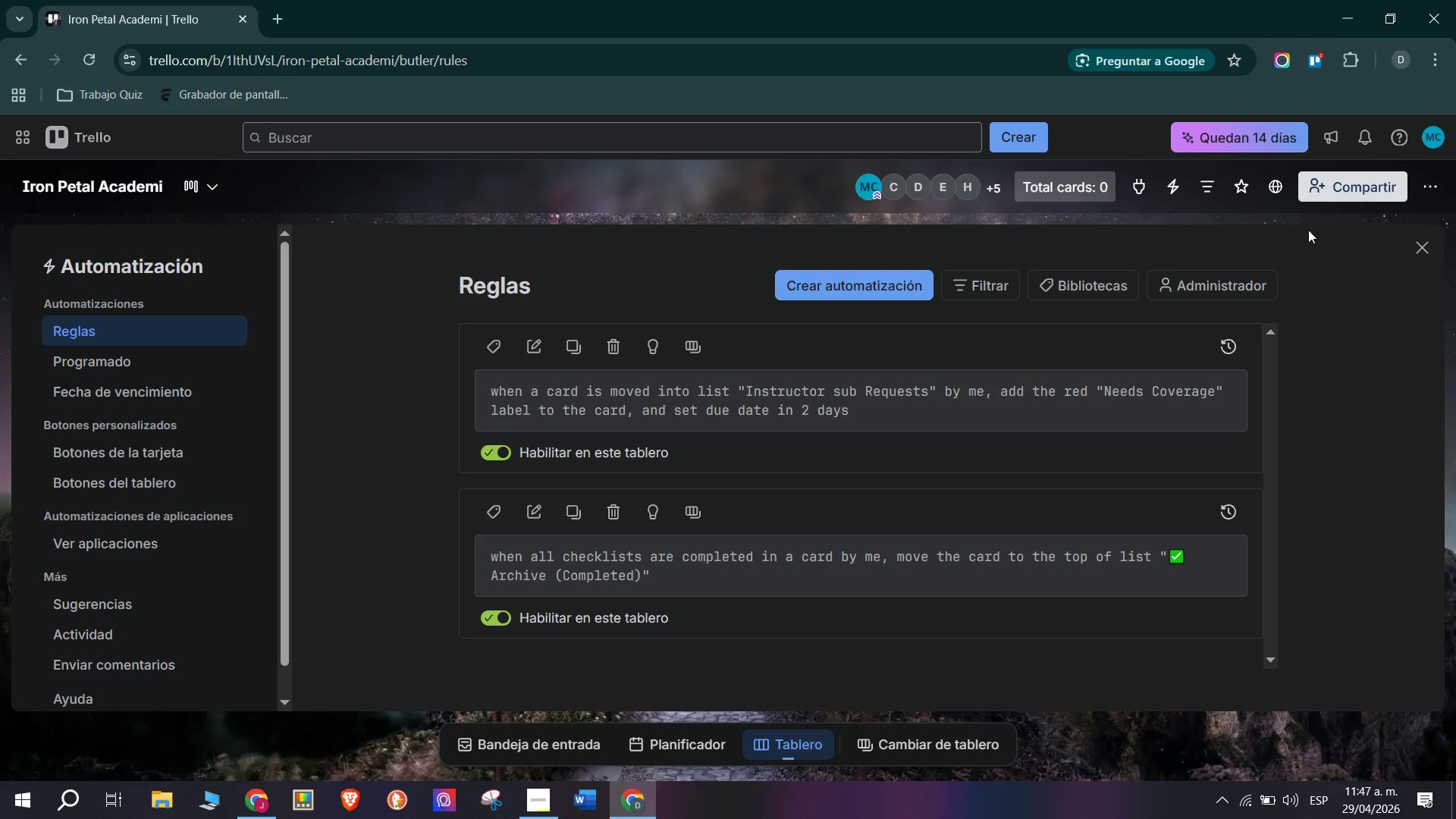 
left_click([1415, 244])
 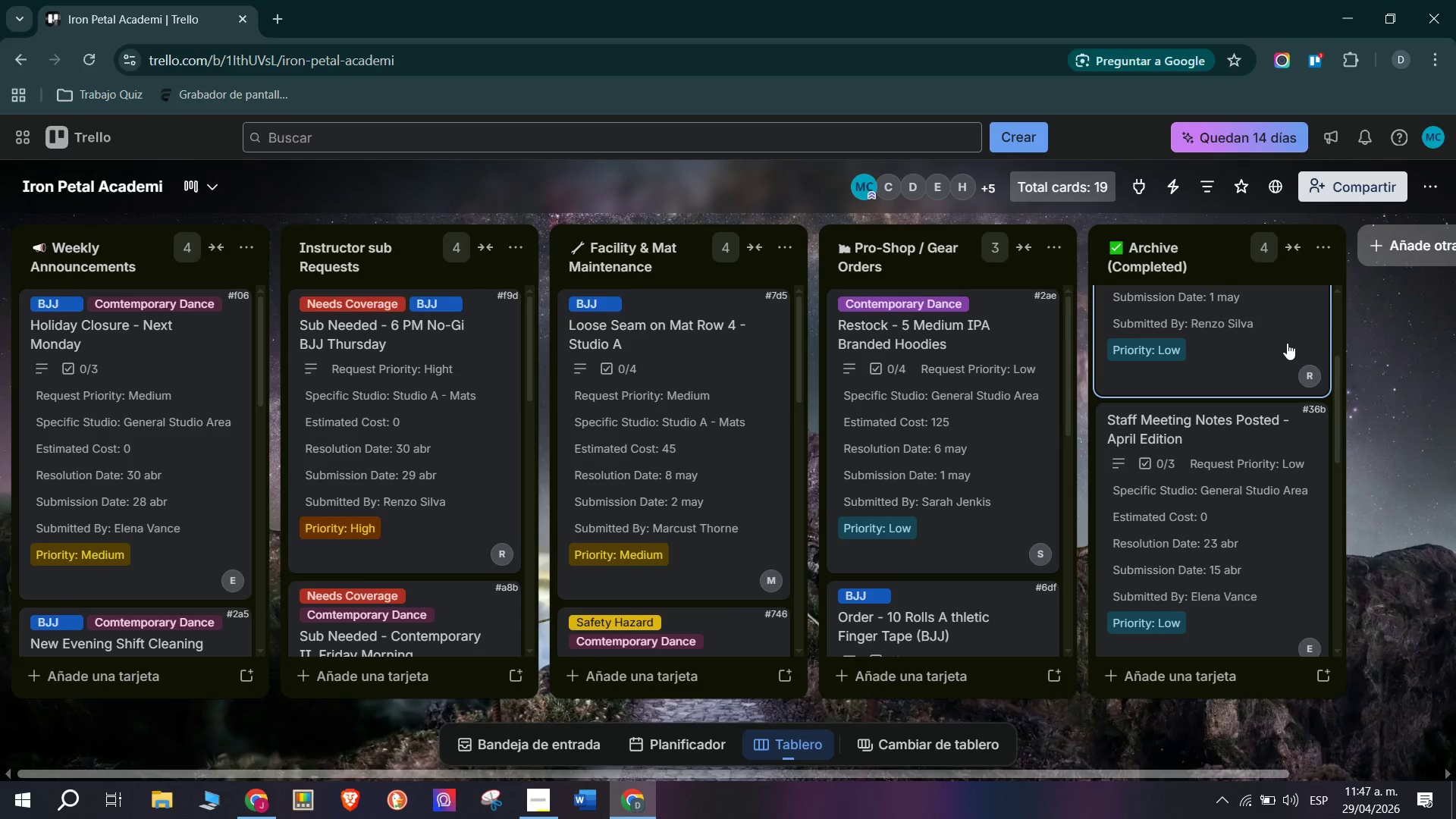 
scroll: coordinate [1213, 446], scroll_direction: down, amount: 4.0
 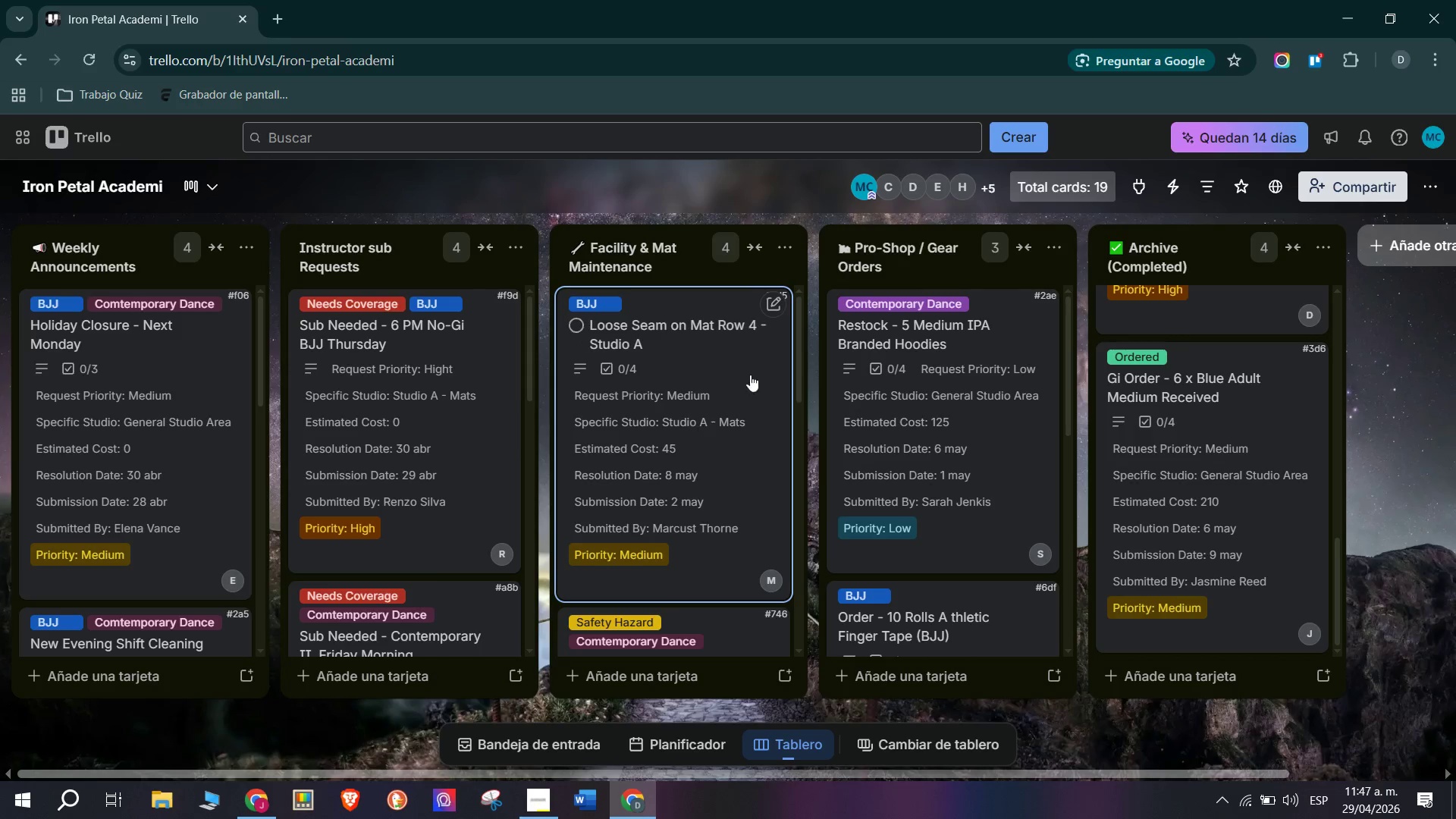 
scroll: coordinate [123, 335], scroll_direction: up, amount: 28.0
 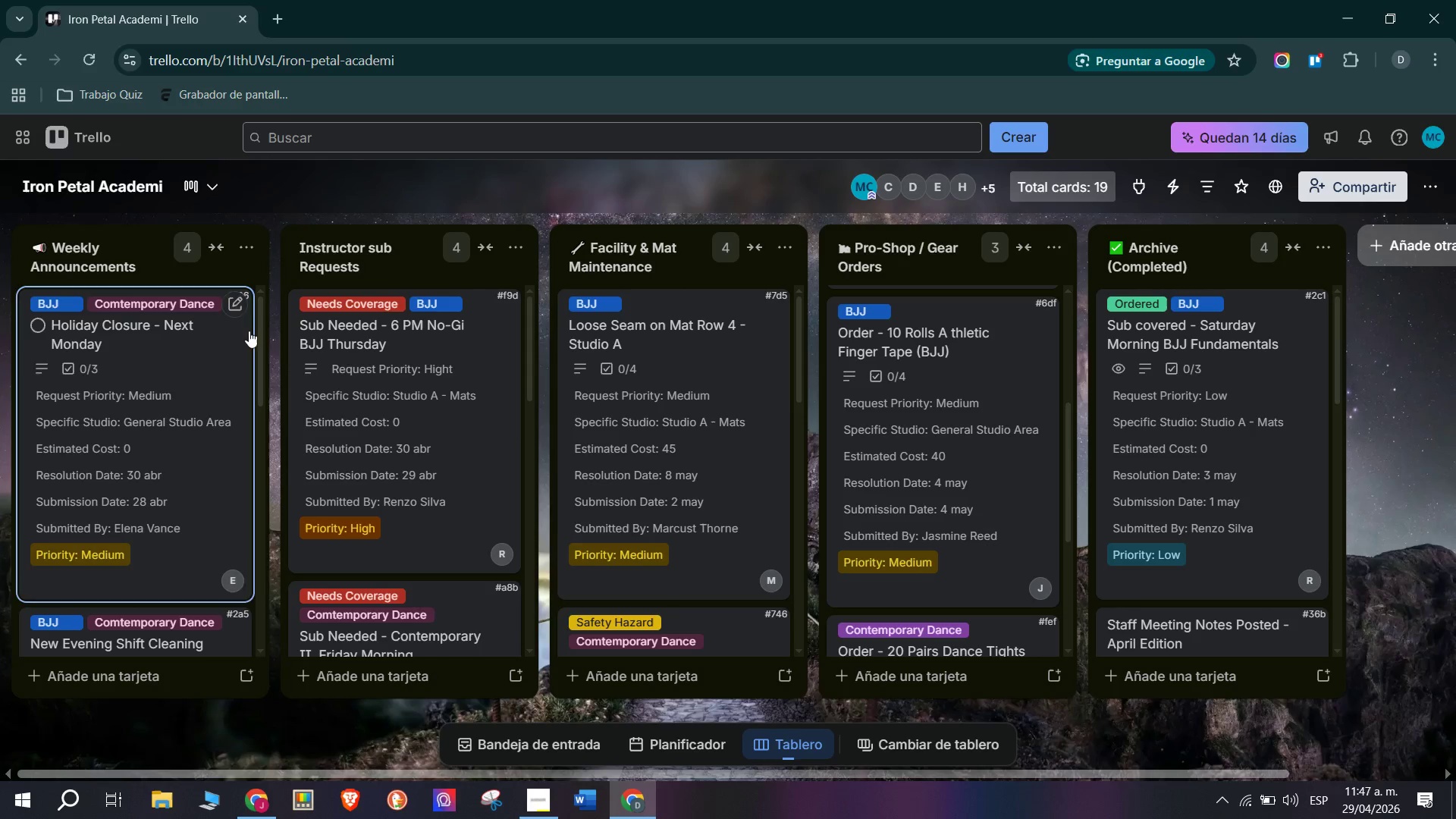 
left_click([238, 306])
 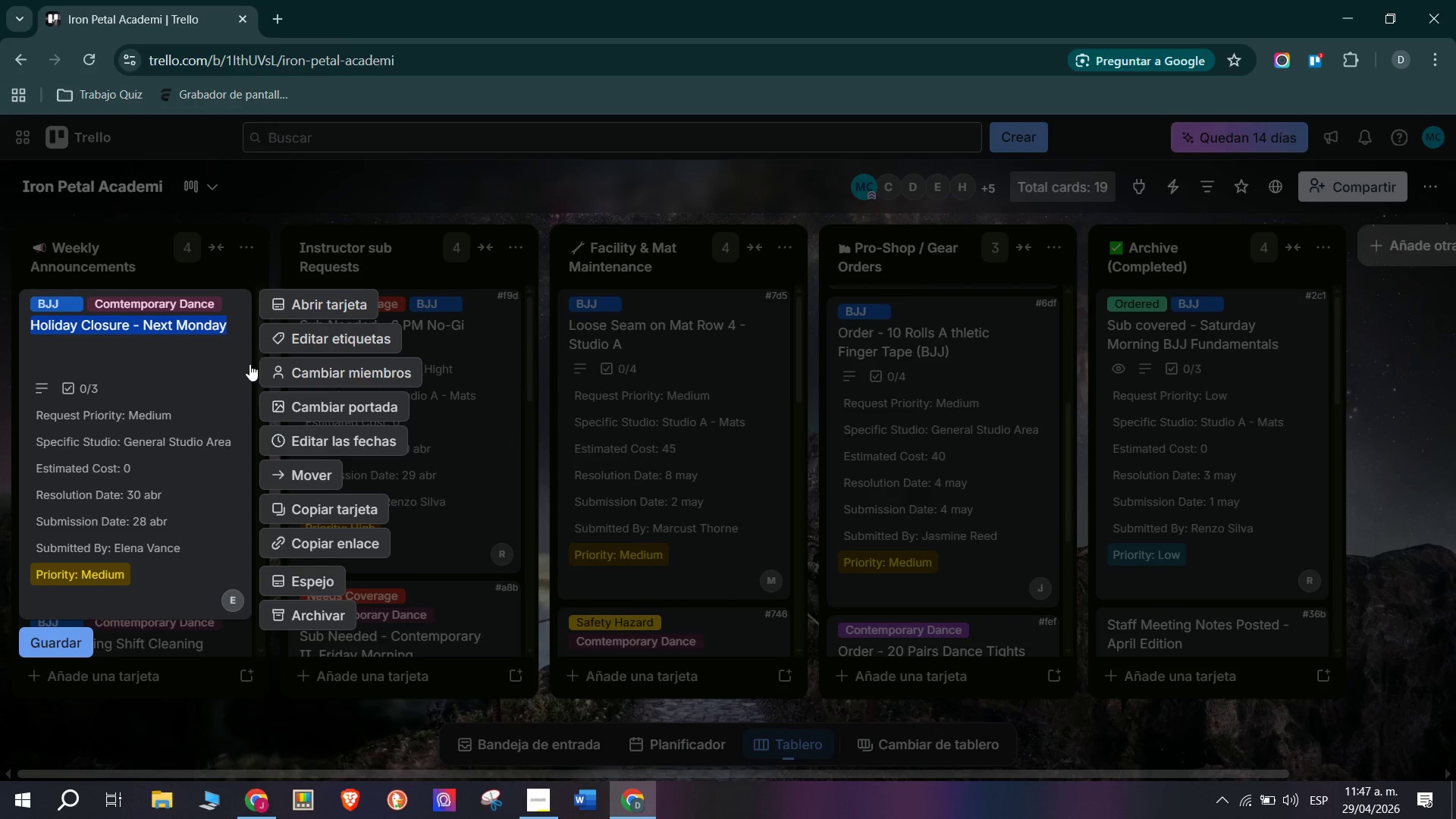 
left_click([213, 345])
 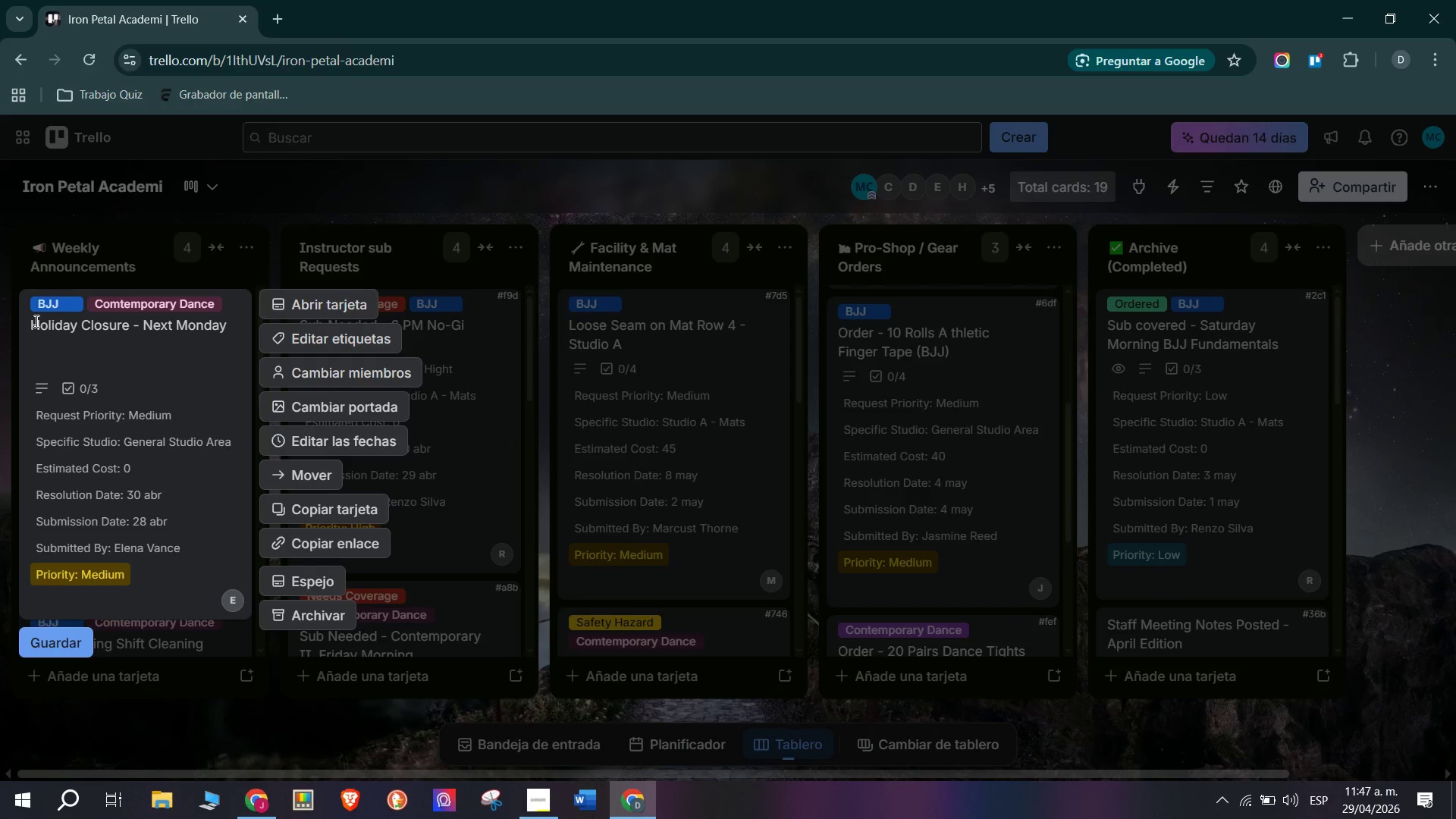 
left_click_drag(start_coordinate=[30, 320], to_coordinate=[137, 318])
 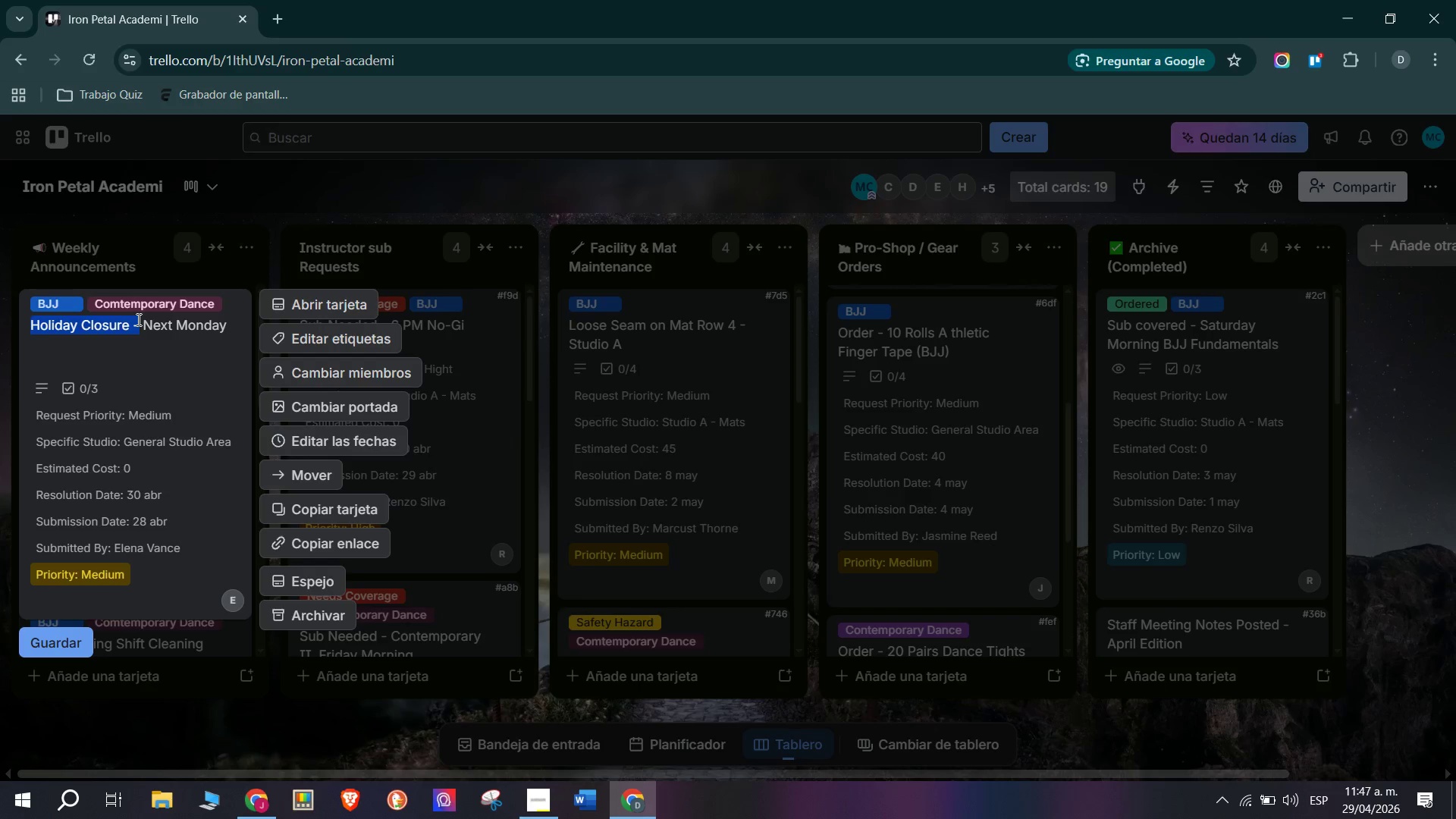 
key(Control+C)
 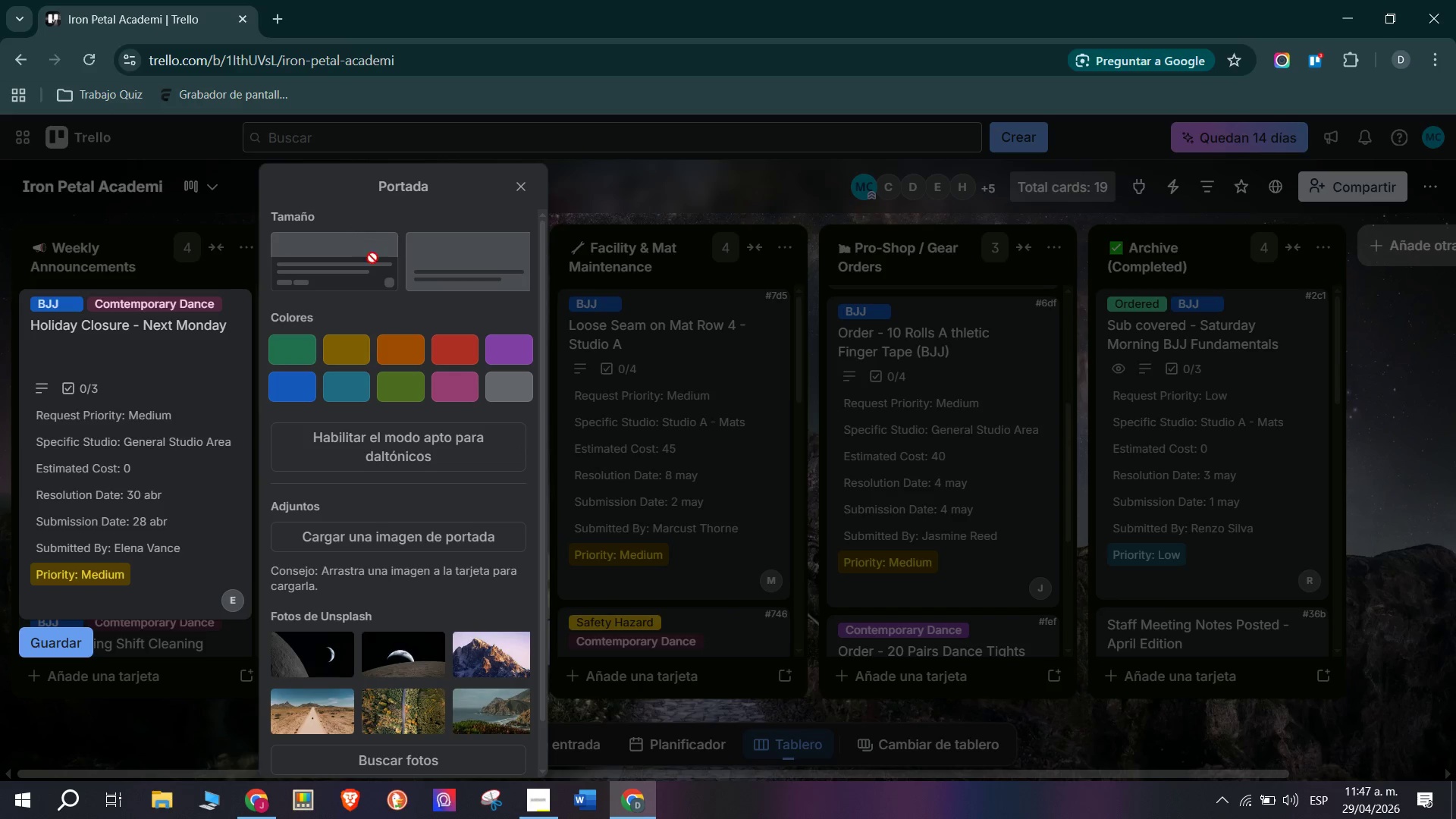 
wait(11.05)
 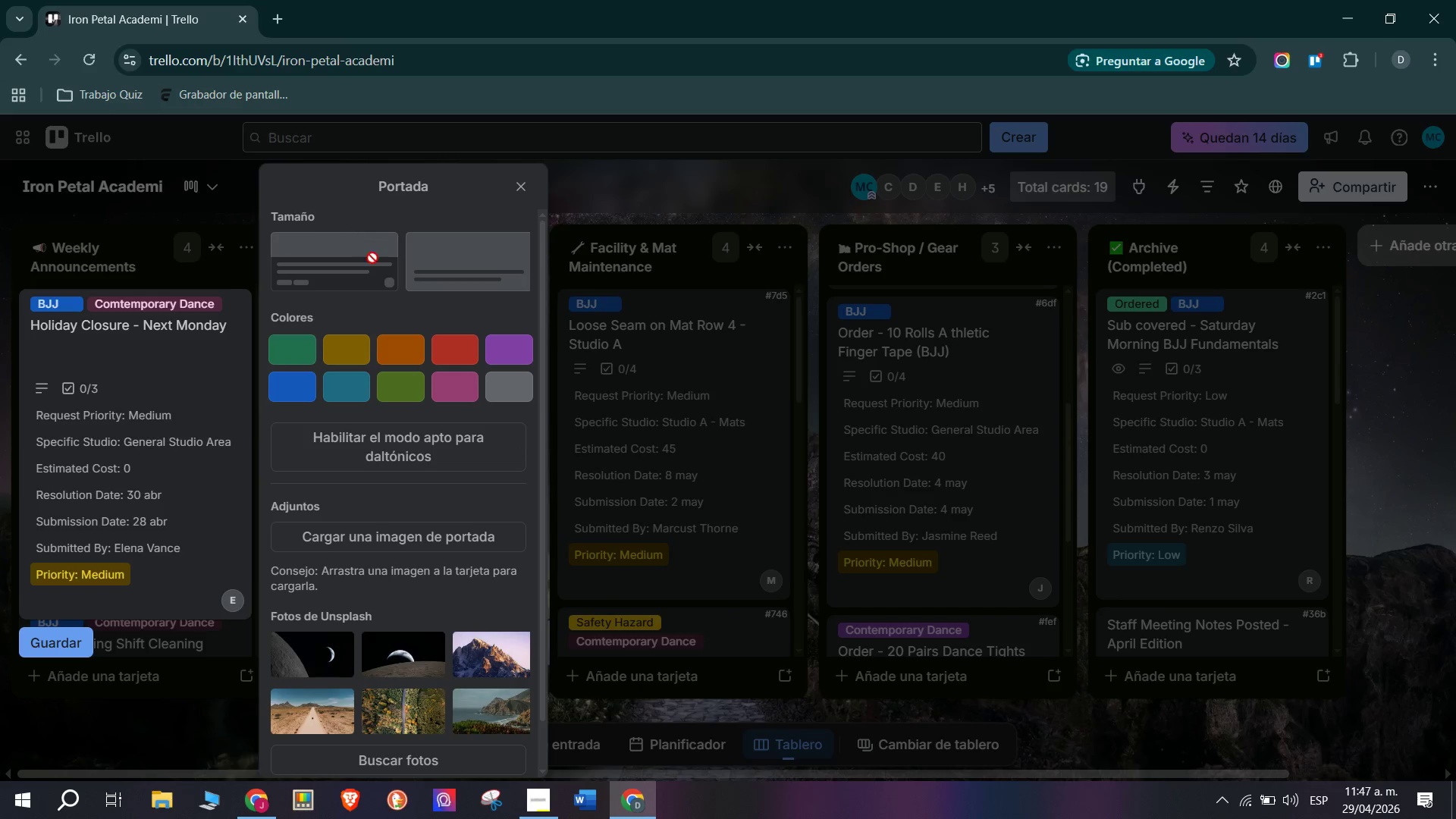 
scroll: coordinate [445, 585], scroll_direction: down, amount: 1.0
 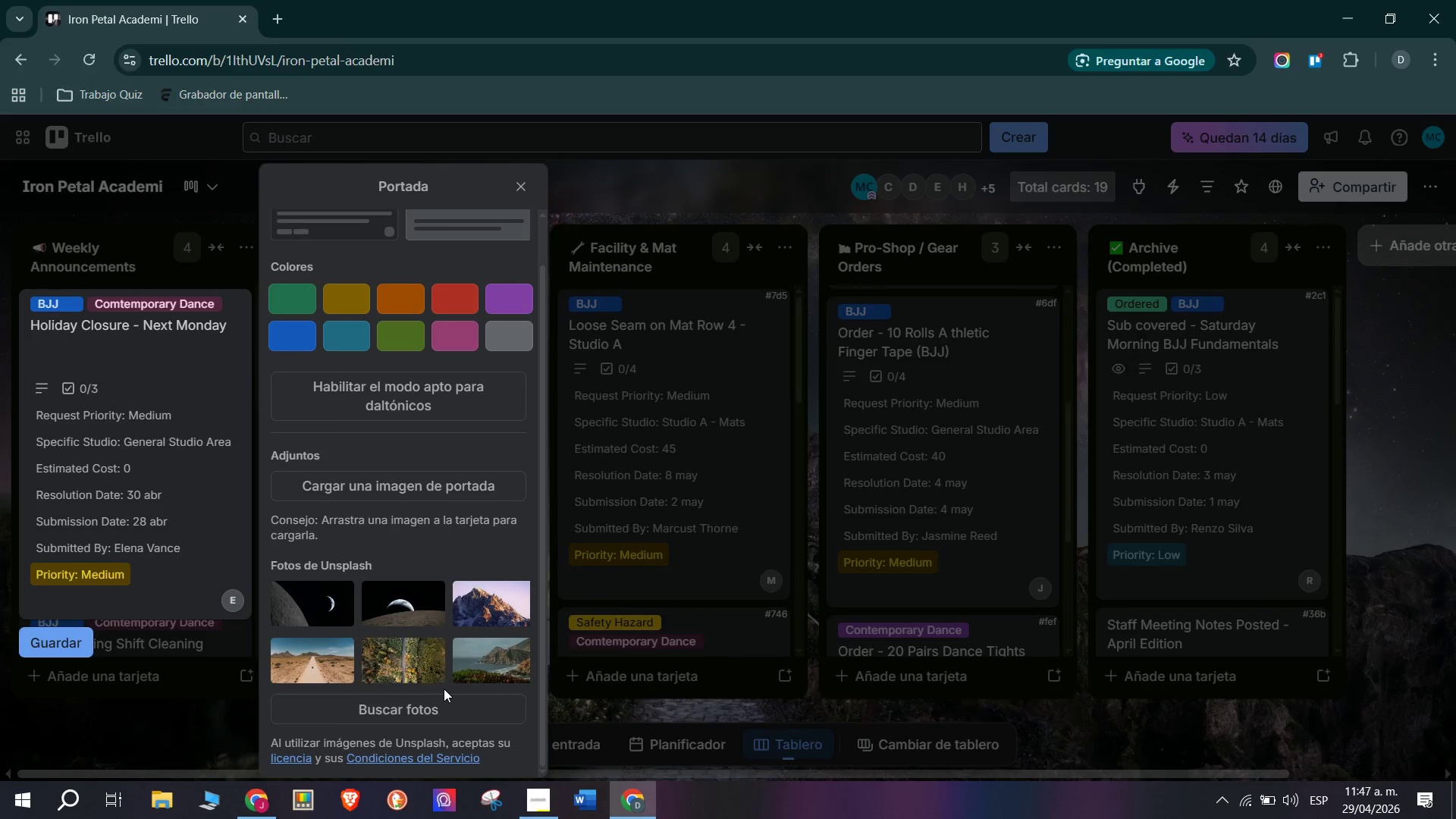 
left_click([444, 701])
 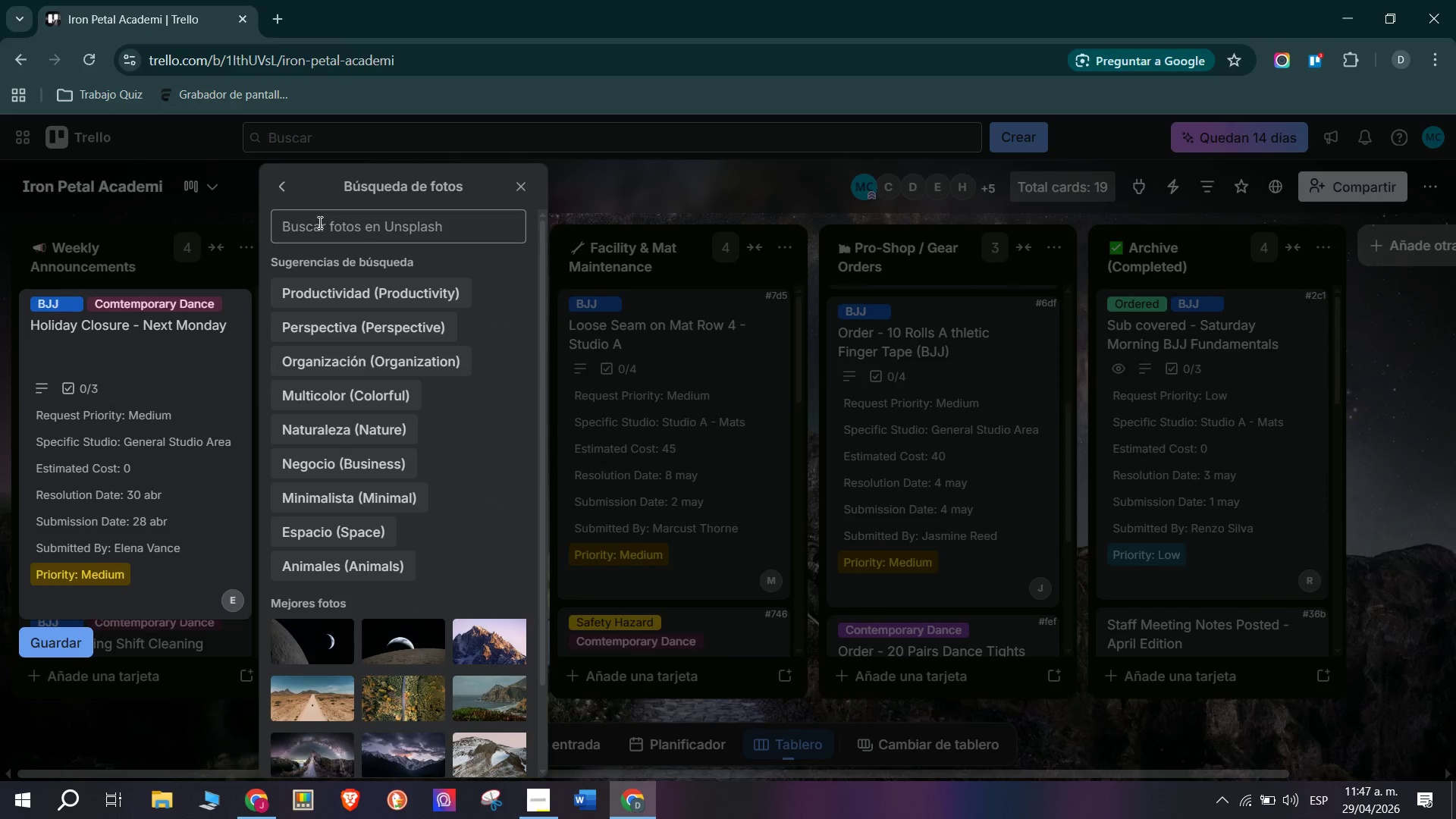 
key(Control+V)
 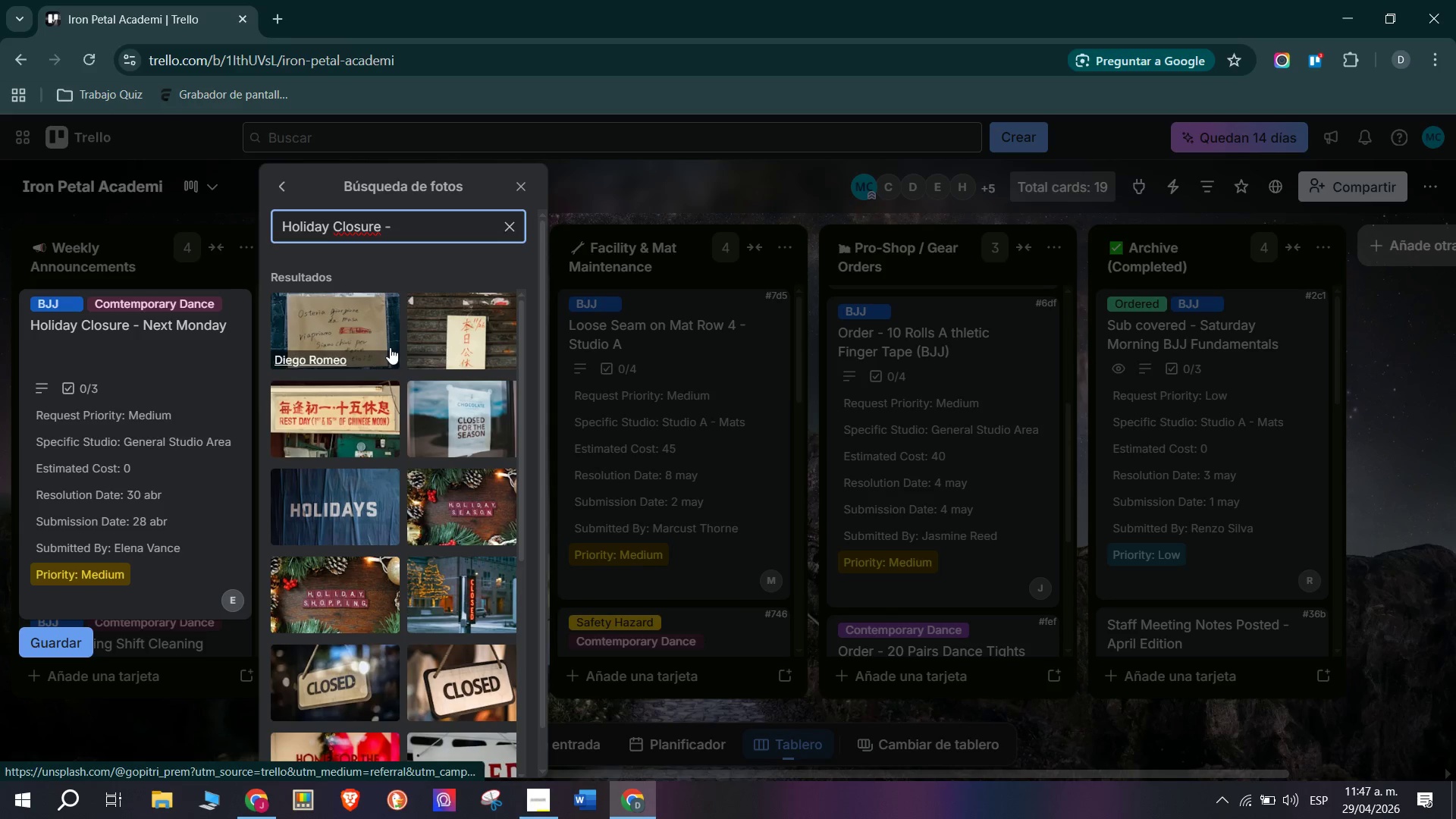 
left_click([379, 500])
 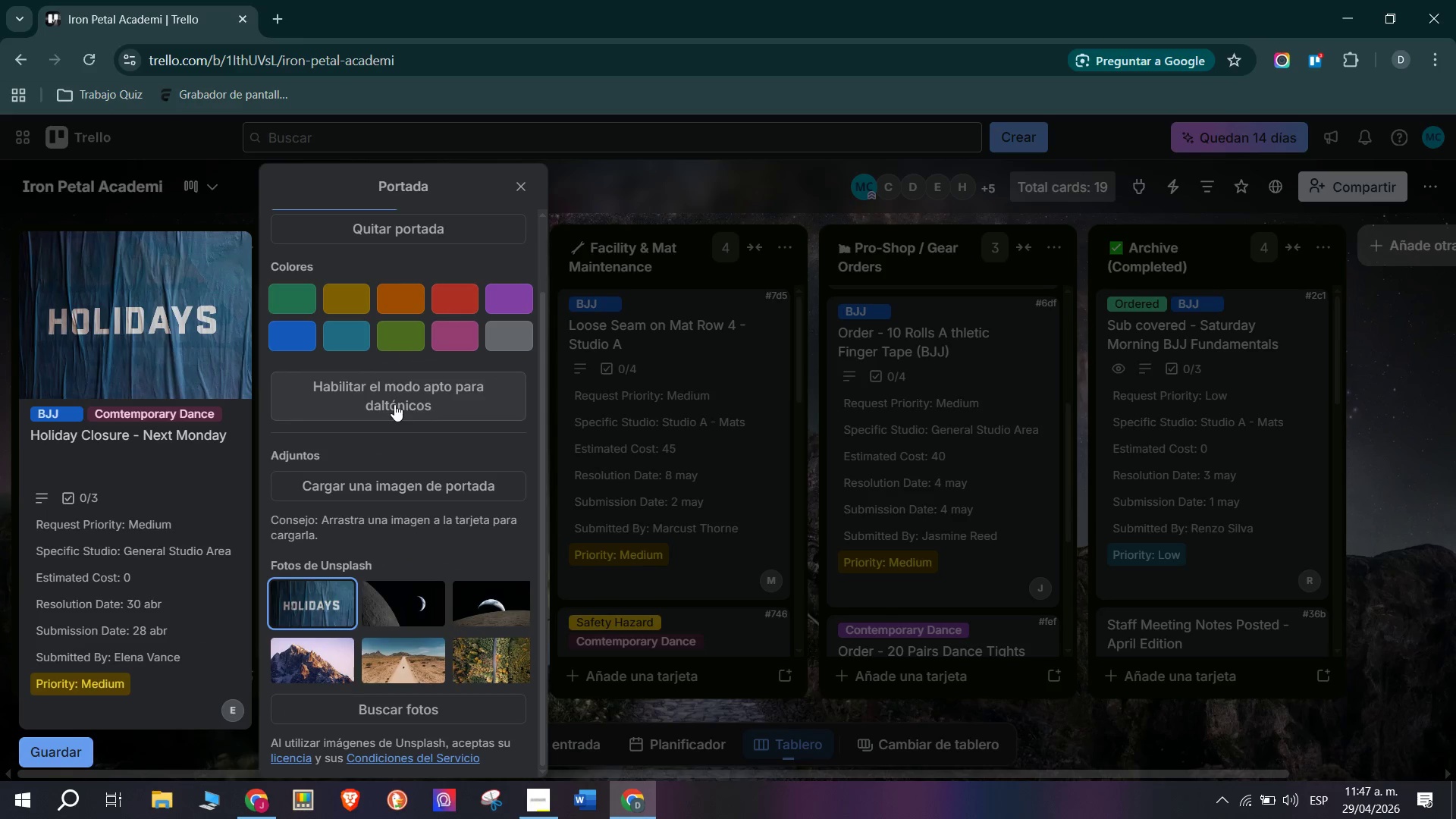 
wait(5.35)
 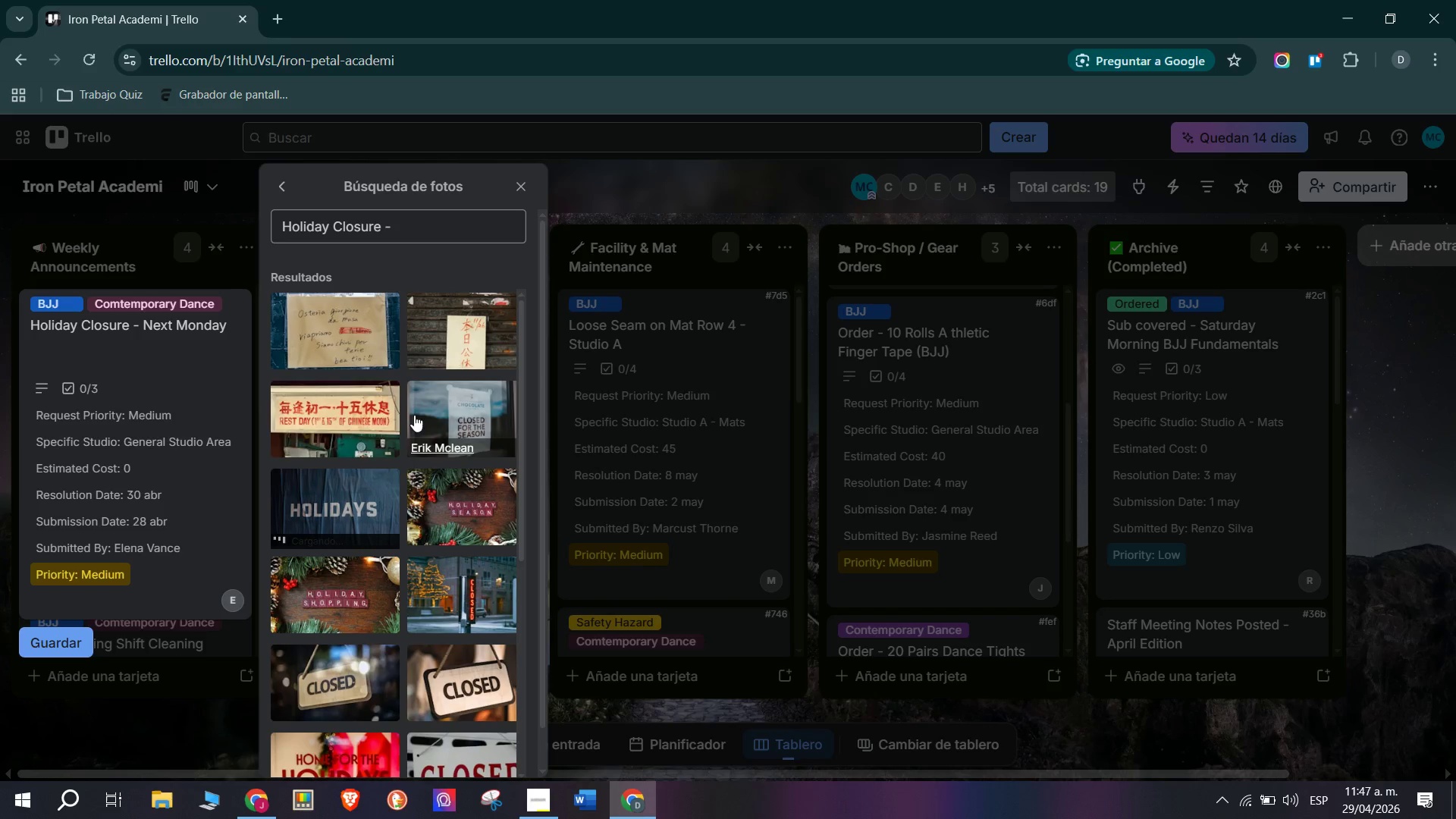 
mouse_move([507, 209])
 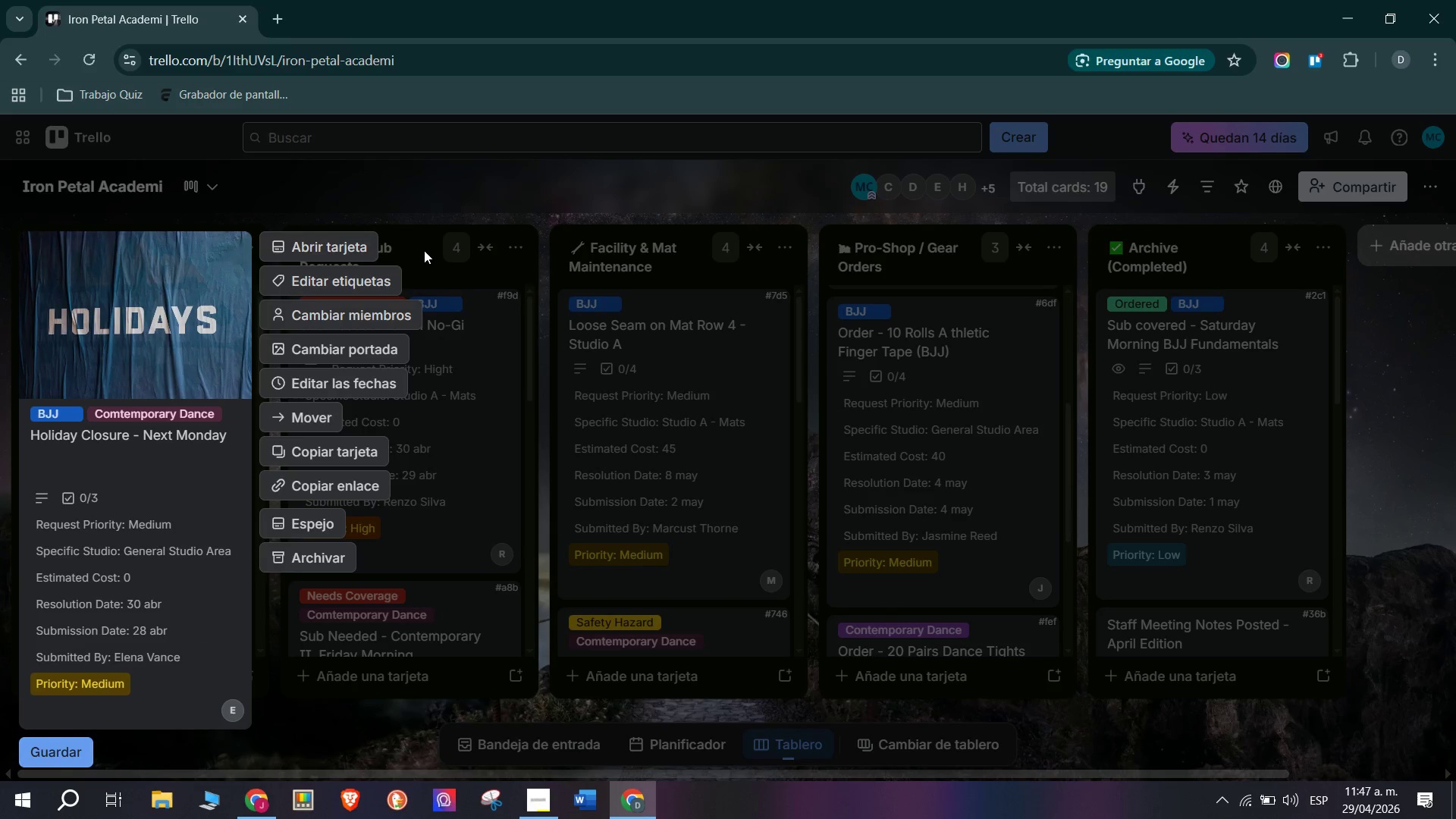 
left_click([434, 196])
 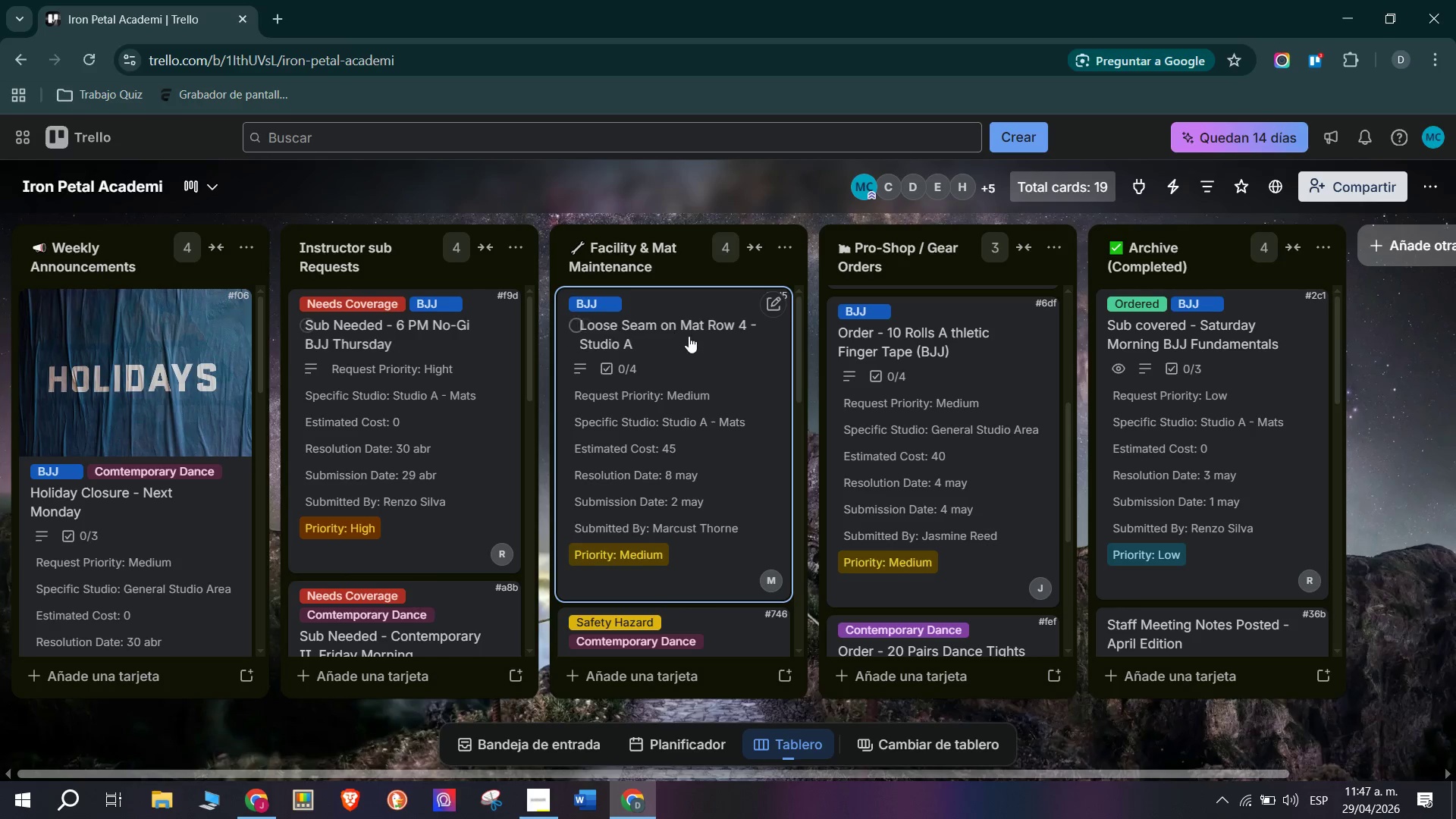 
scroll: coordinate [213, 565], scroll_direction: up, amount: 6.0
 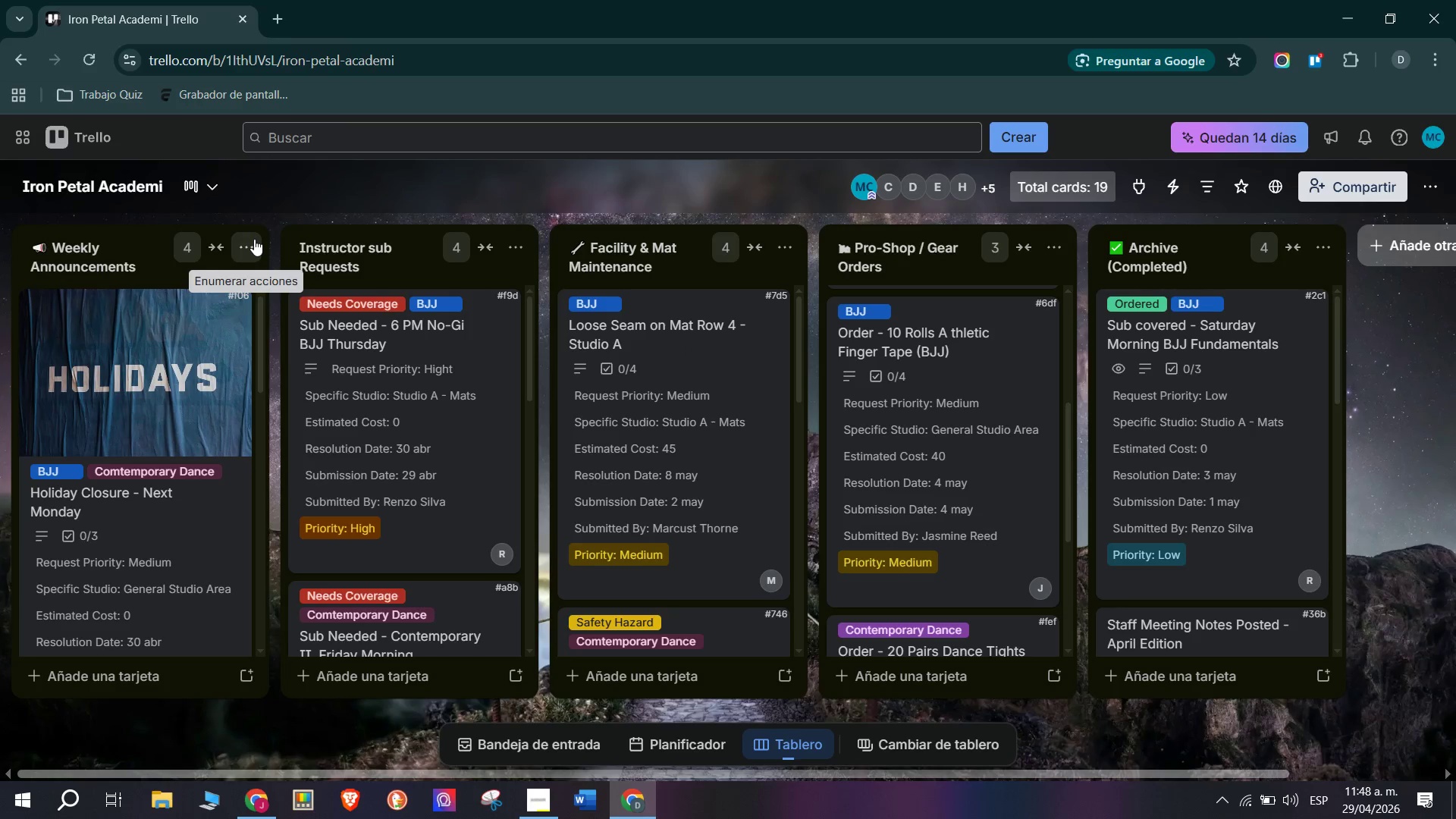 
wait(9.37)
 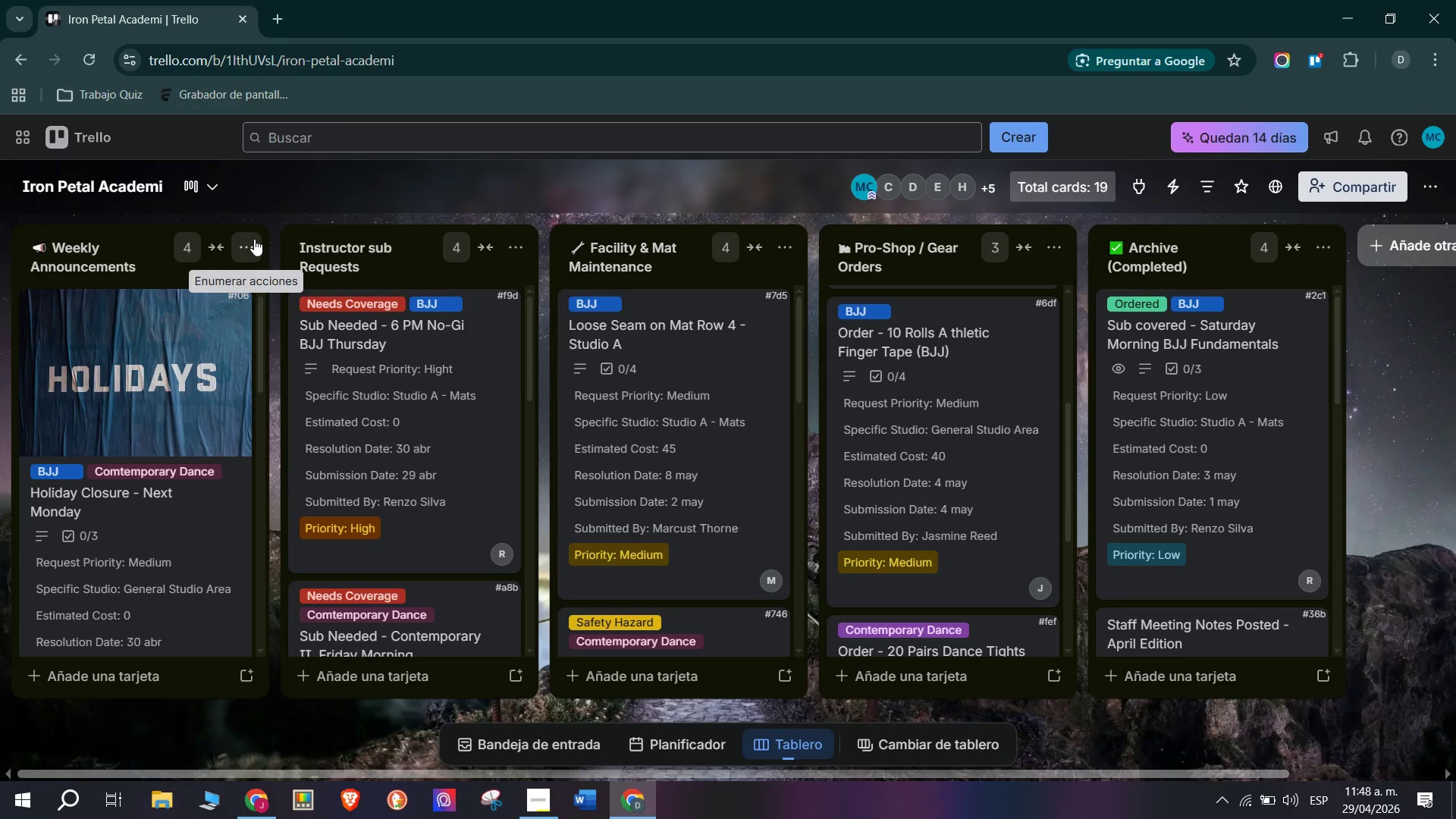 
left_click([512, 248])
 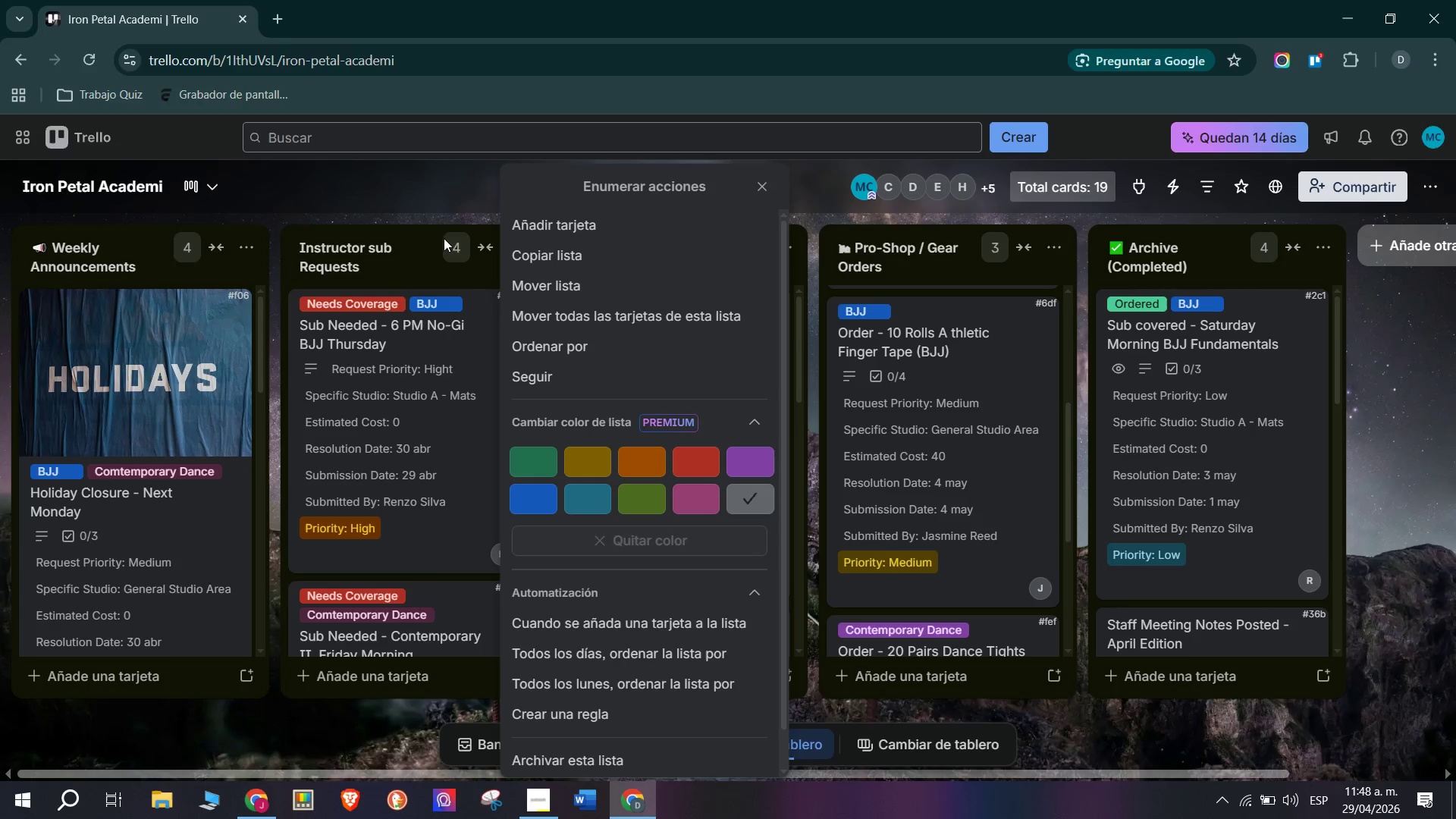 
left_click([691, 454])
 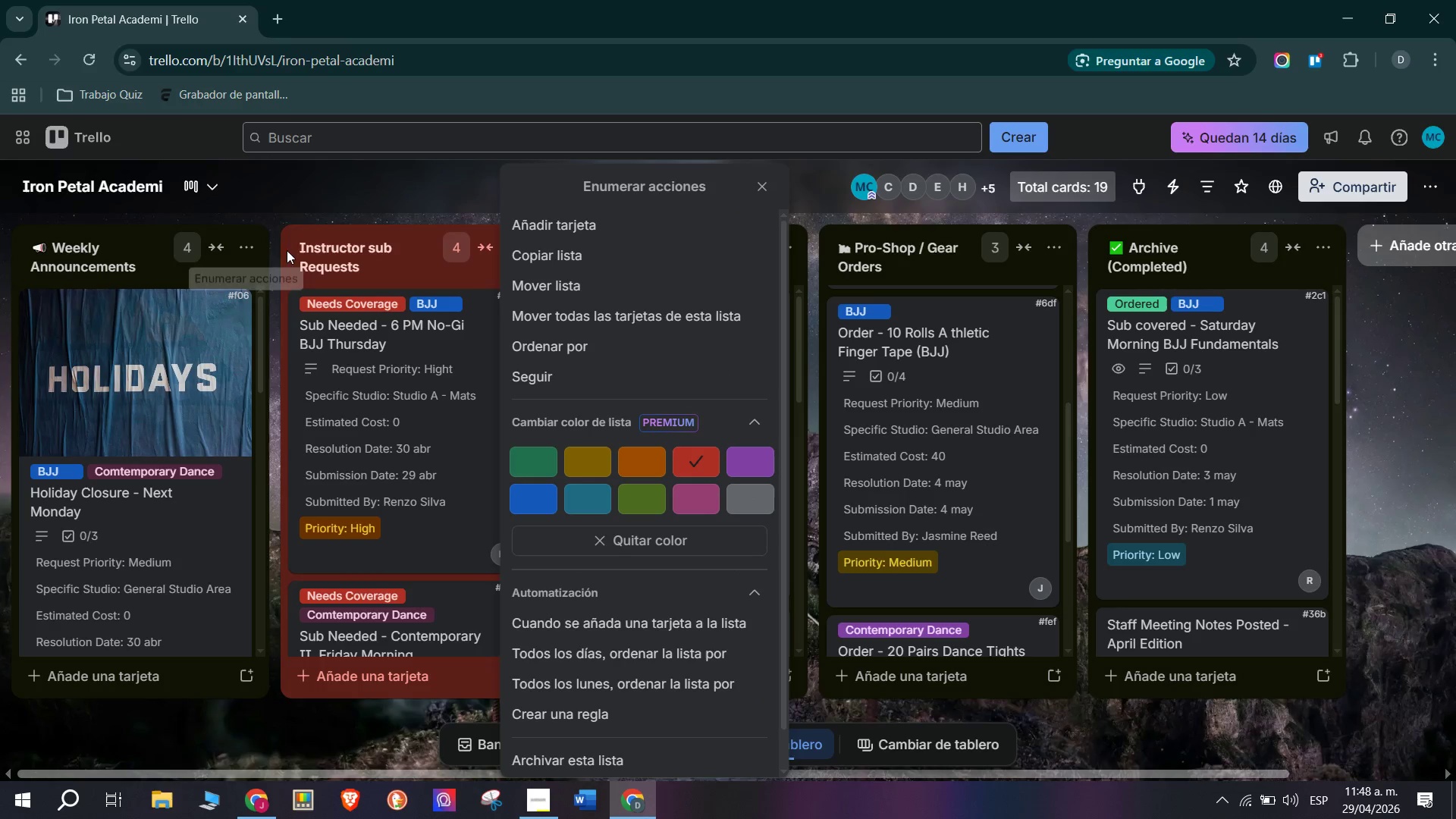 
left_click([255, 240])
 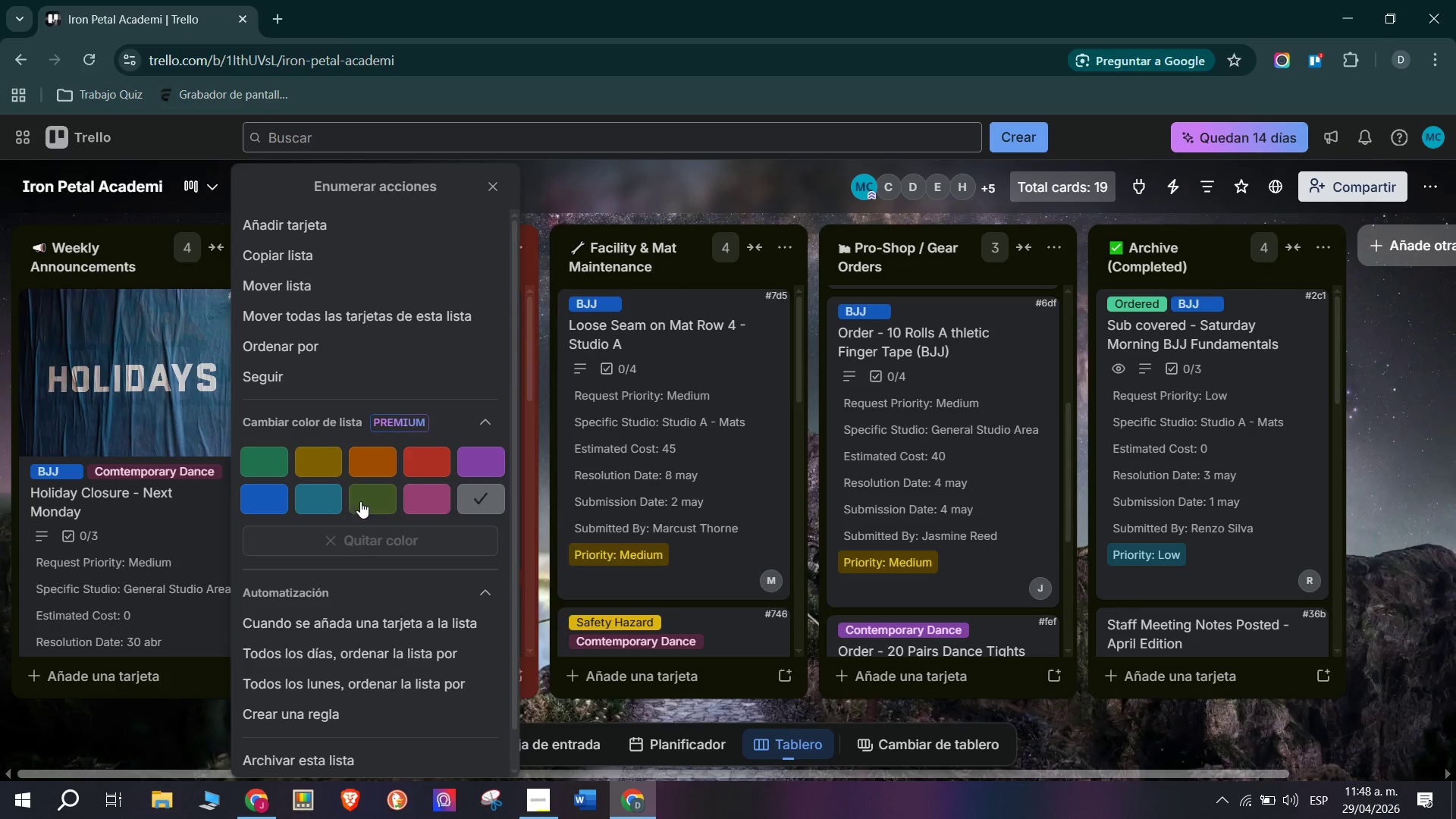 
left_click([314, 495])
 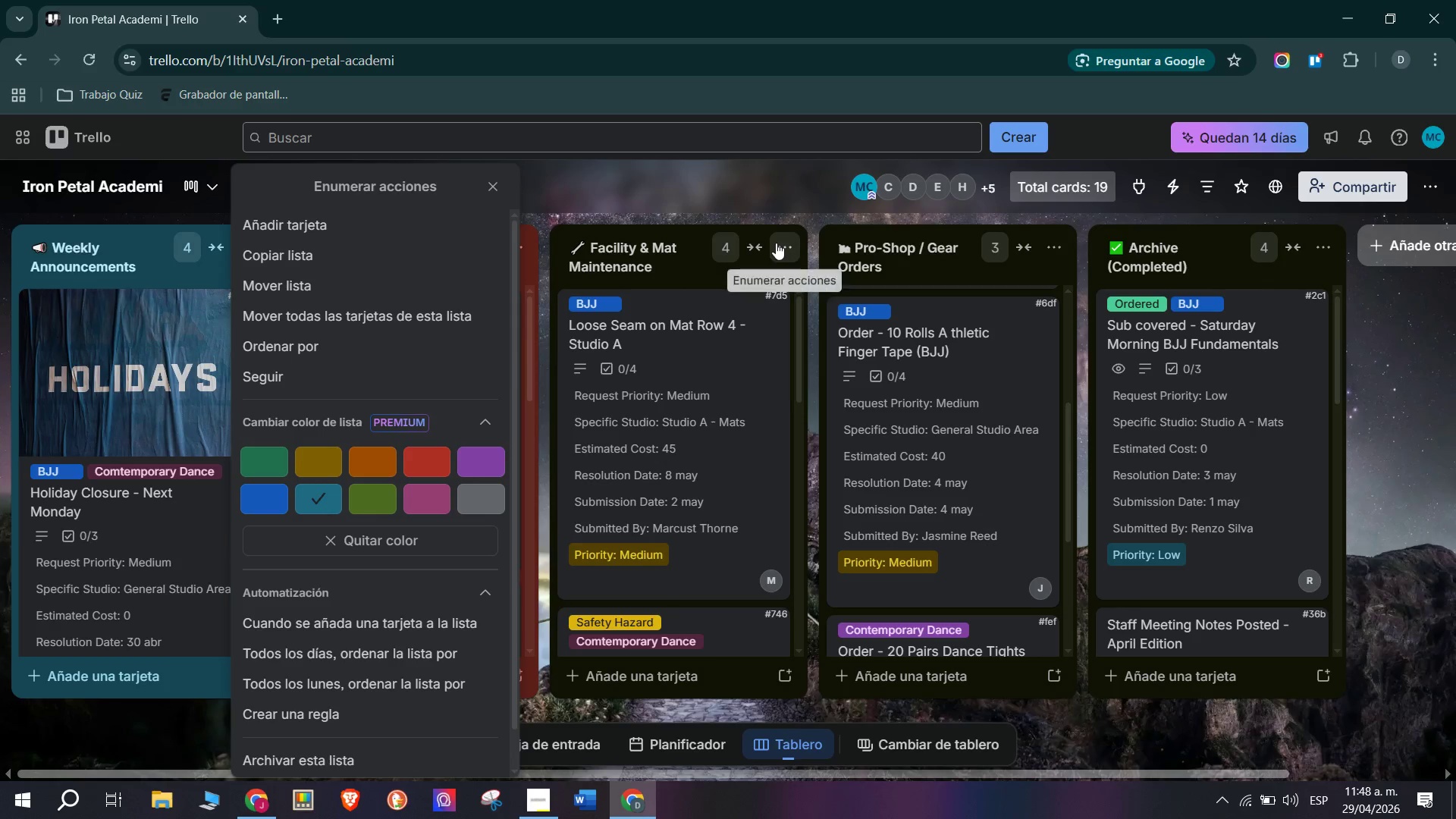 
left_click([792, 249])
 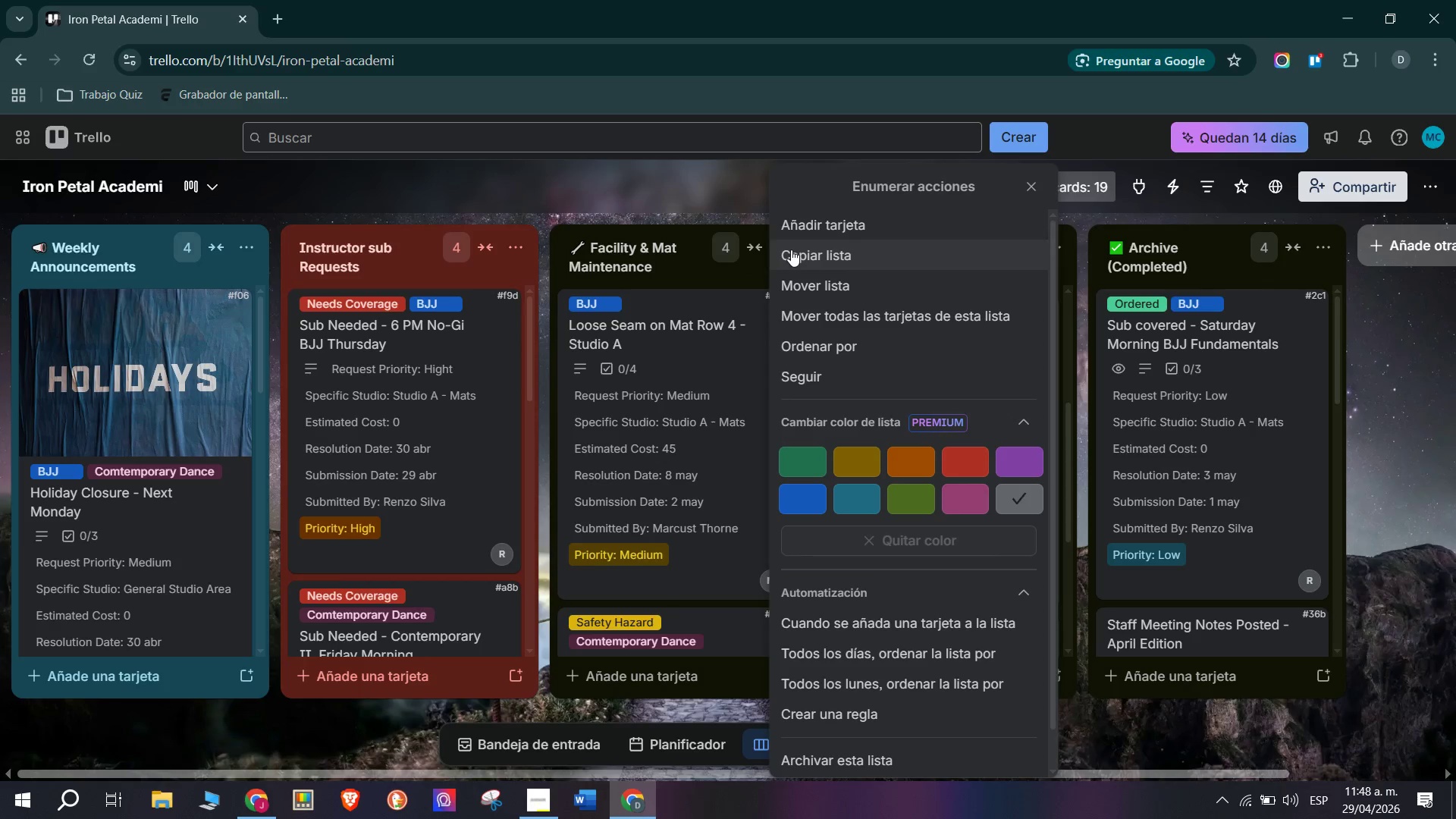 
left_click([860, 461])
 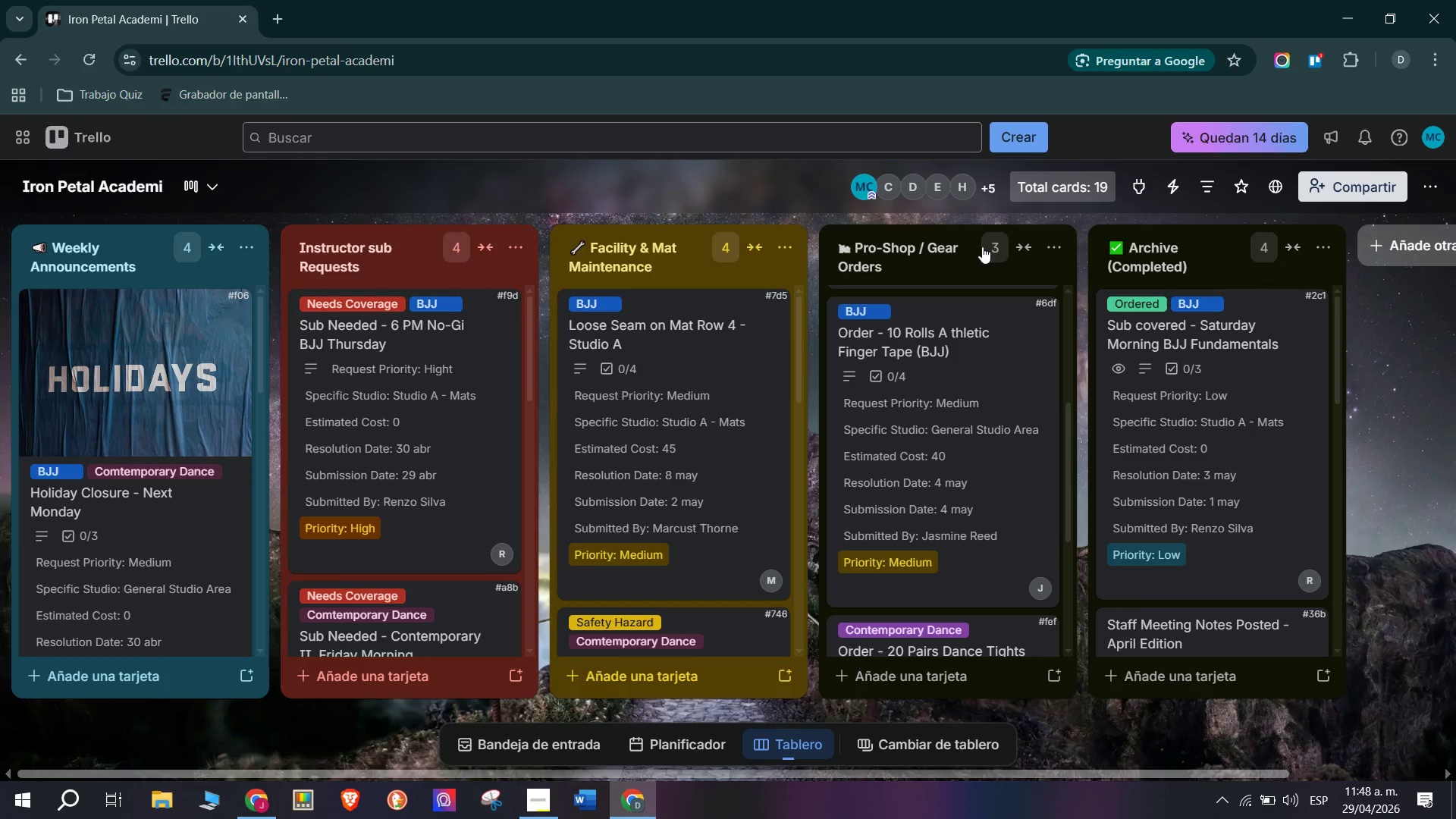 
left_click([1061, 247])
 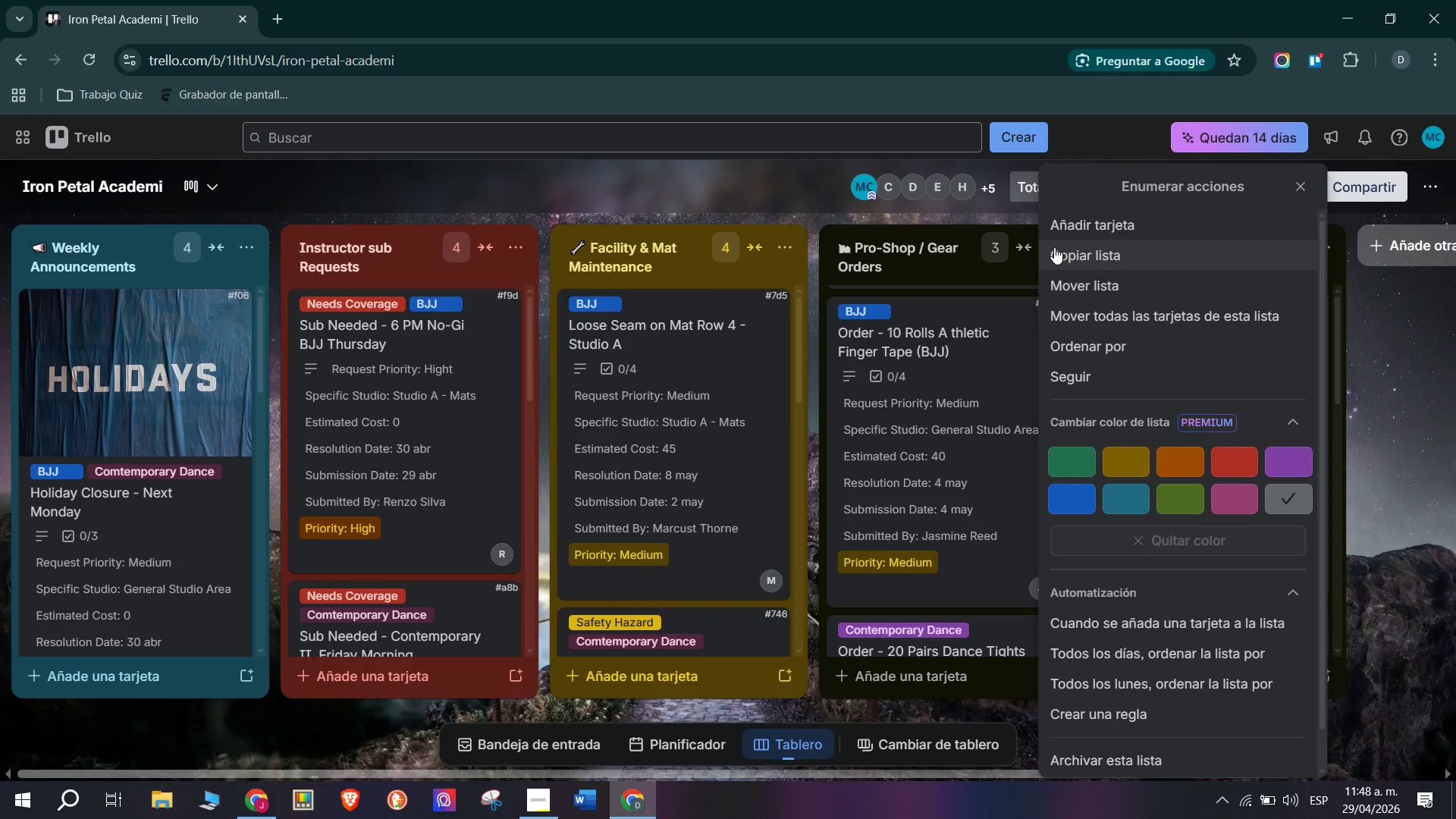 
left_click([1068, 504])
 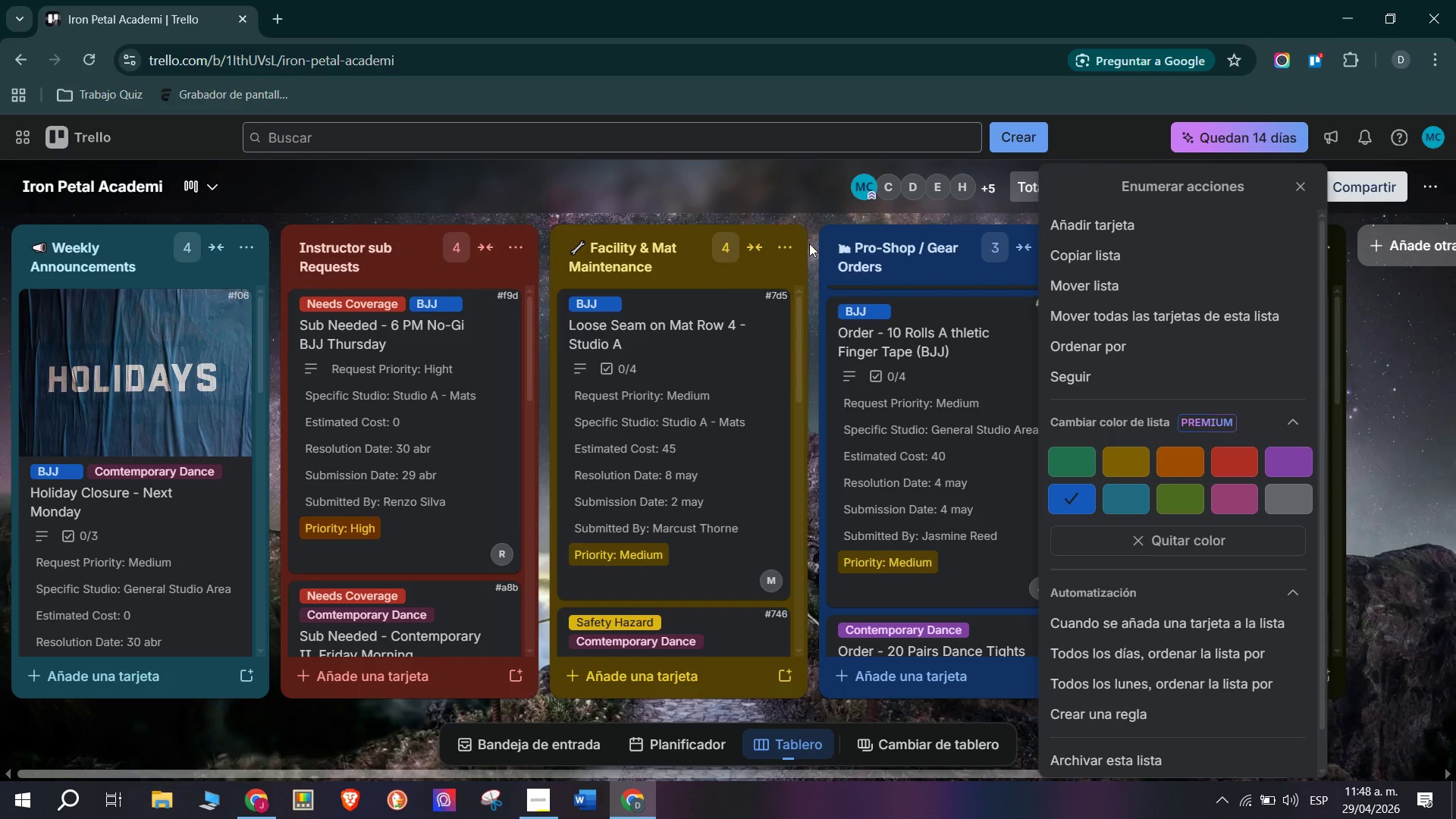 
left_click([813, 244])
 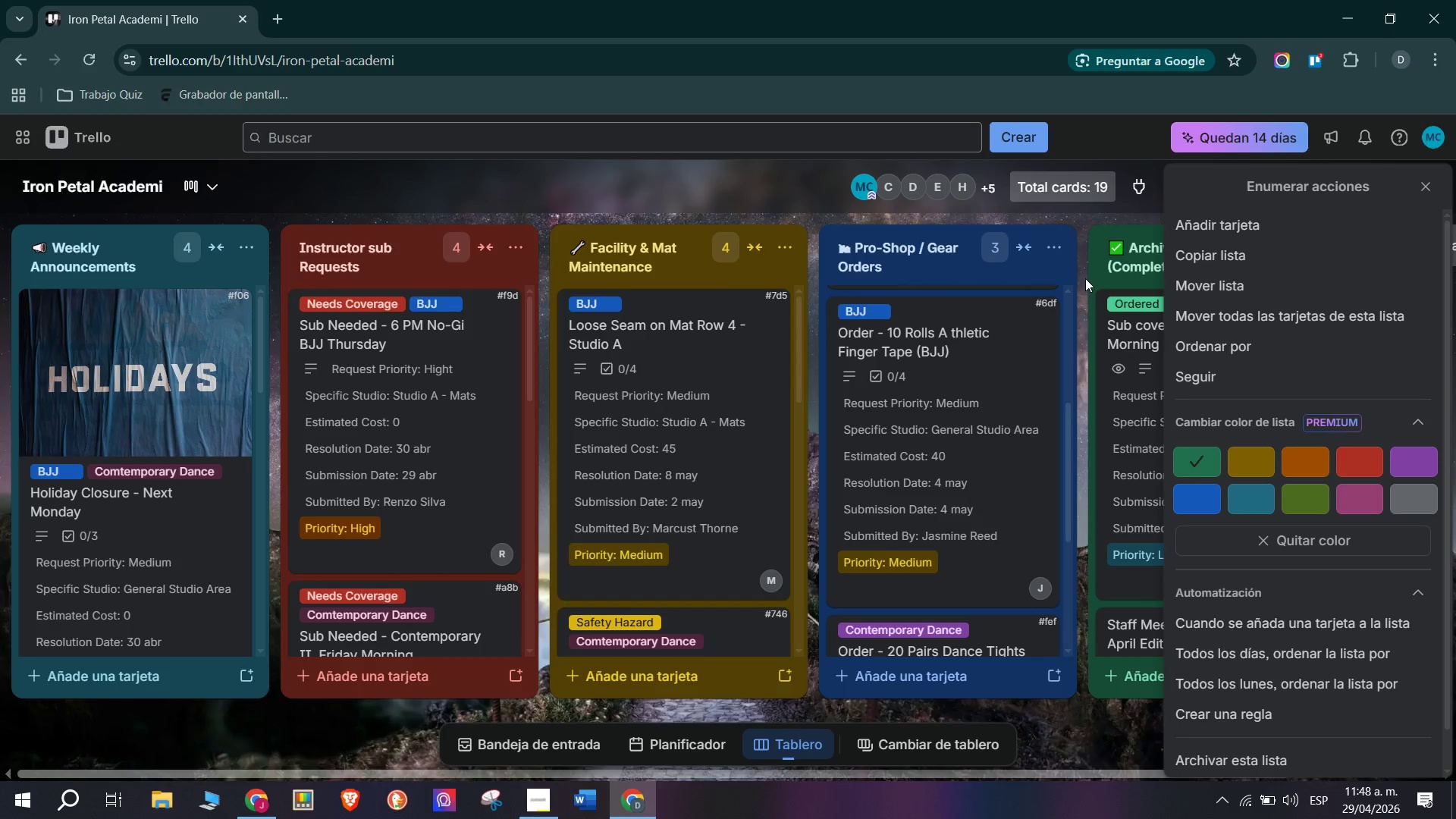 
scroll: coordinate [361, 479], scroll_direction: up, amount: 6.0
 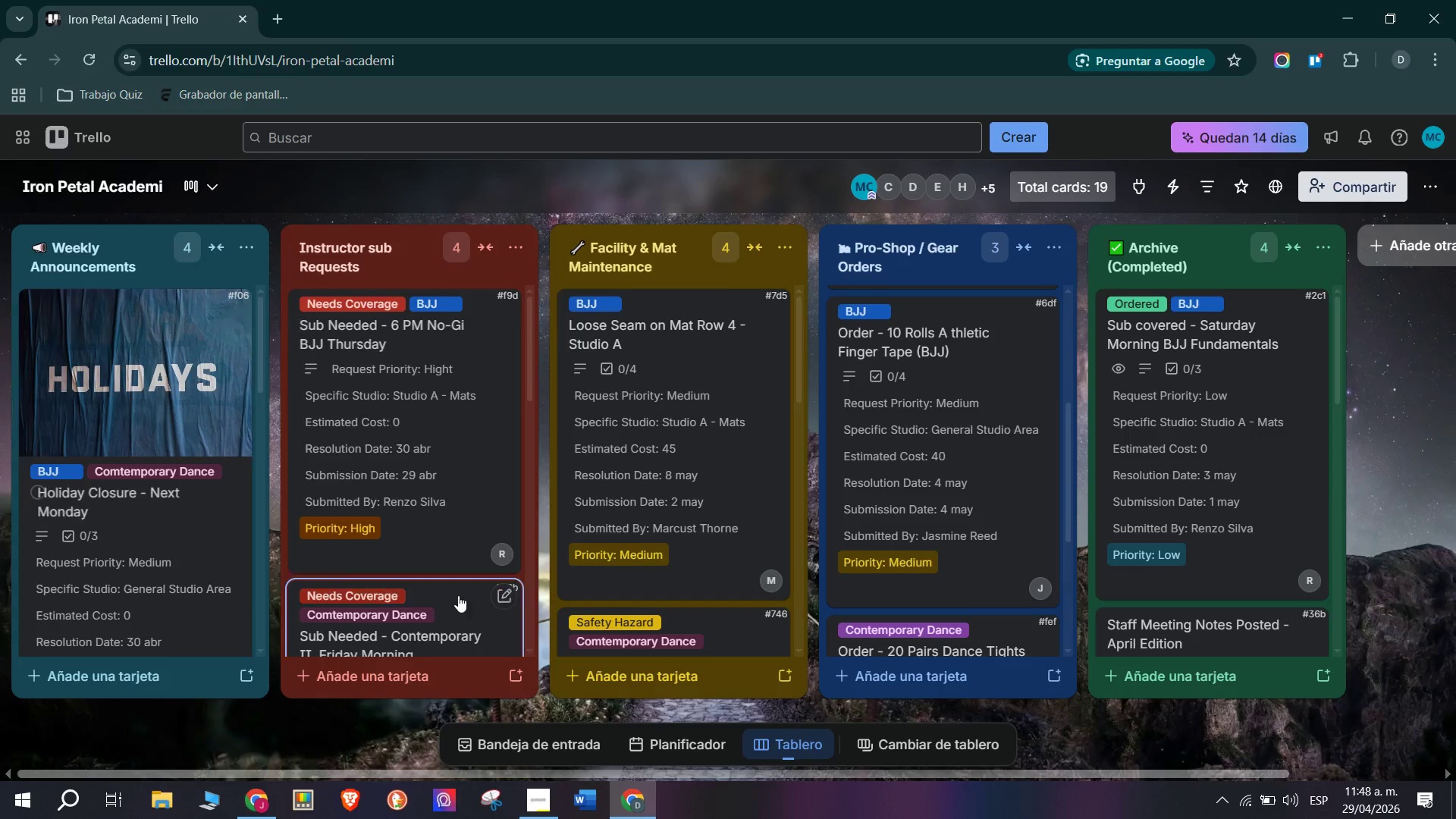 
scroll: coordinate [532, 597], scroll_direction: down, amount: 1.0
 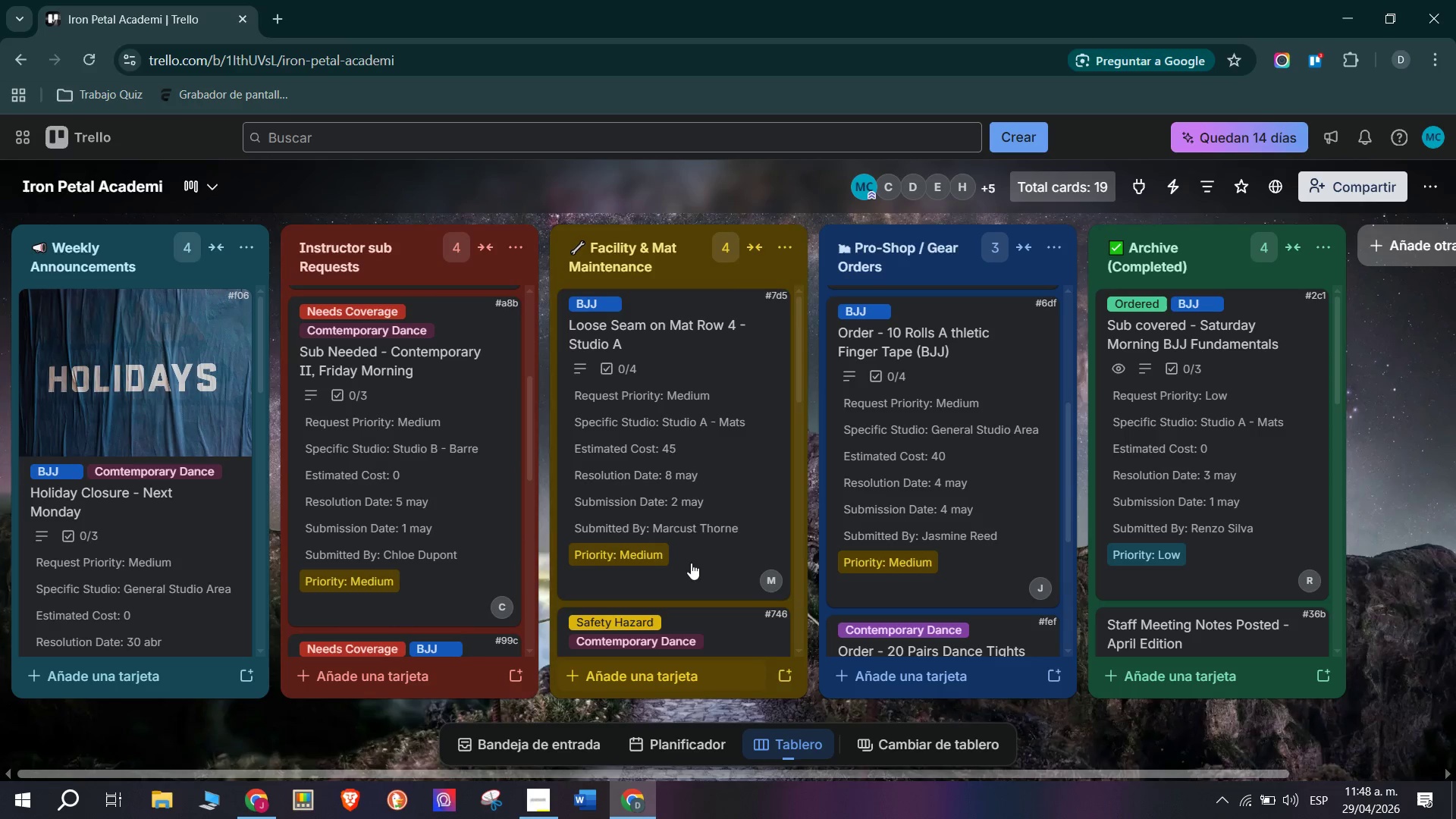 
scroll: coordinate [1200, 411], scroll_direction: up, amount: 22.0
 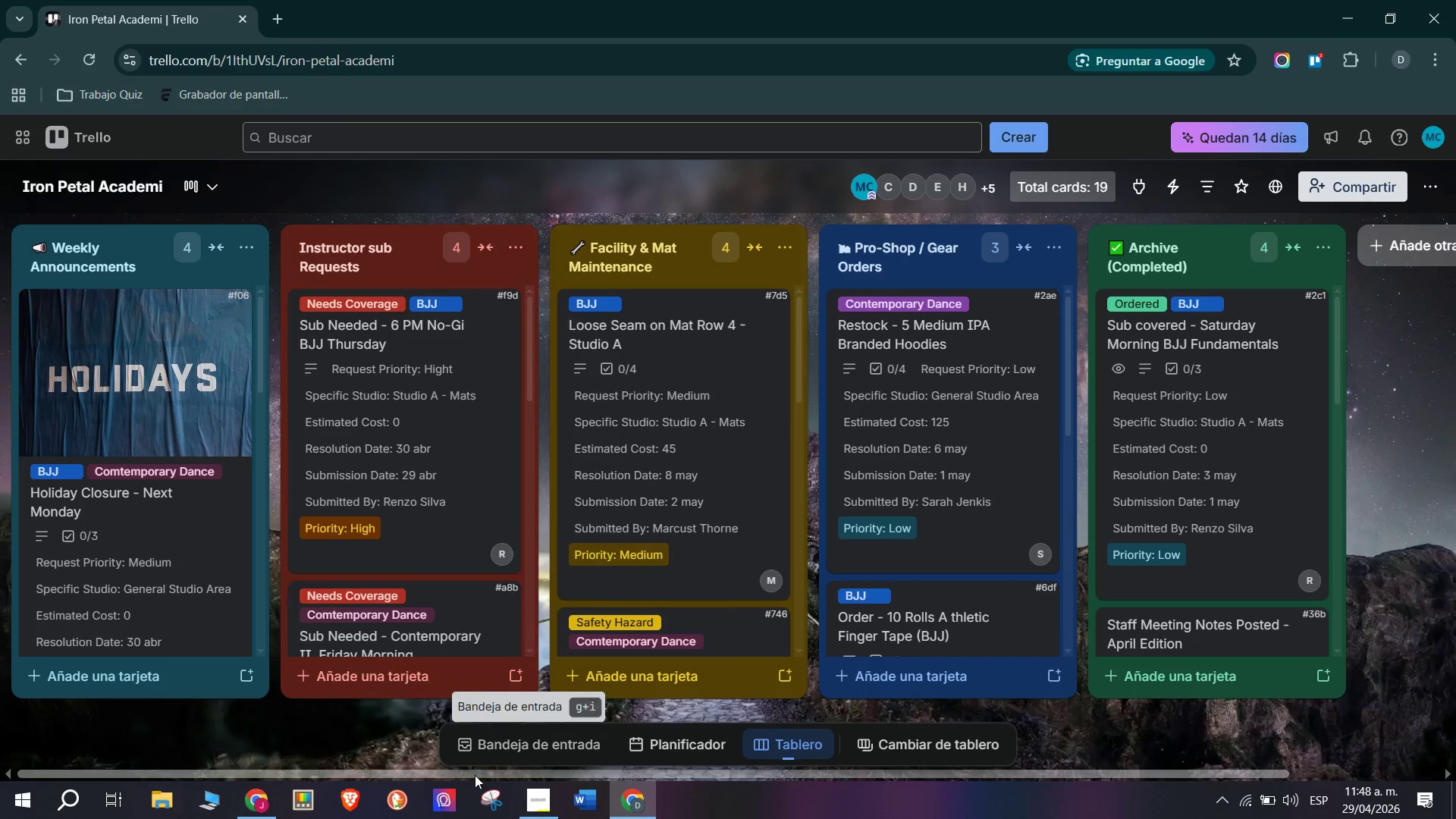 
left_click([534, 806])